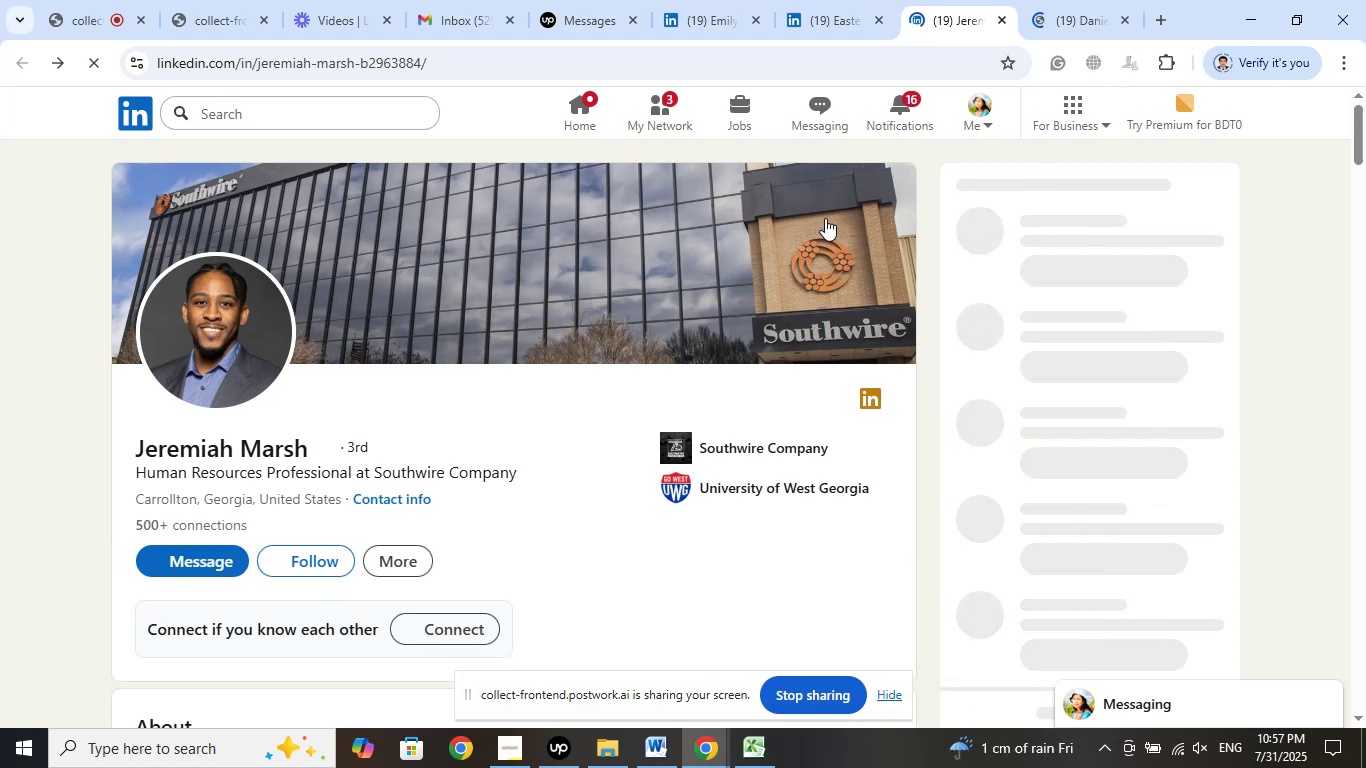 
wait(12.95)
 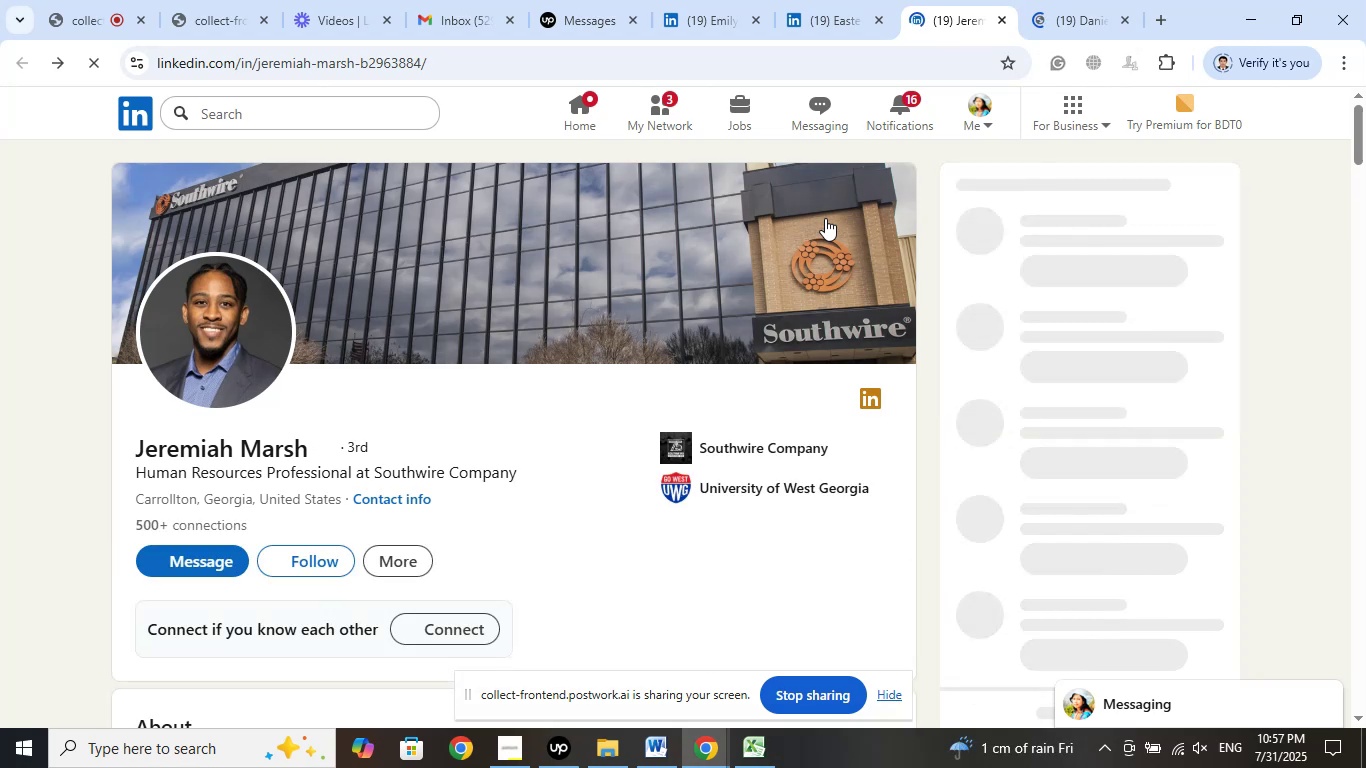 
scroll: coordinate [785, 367], scroll_direction: up, amount: 8.0
 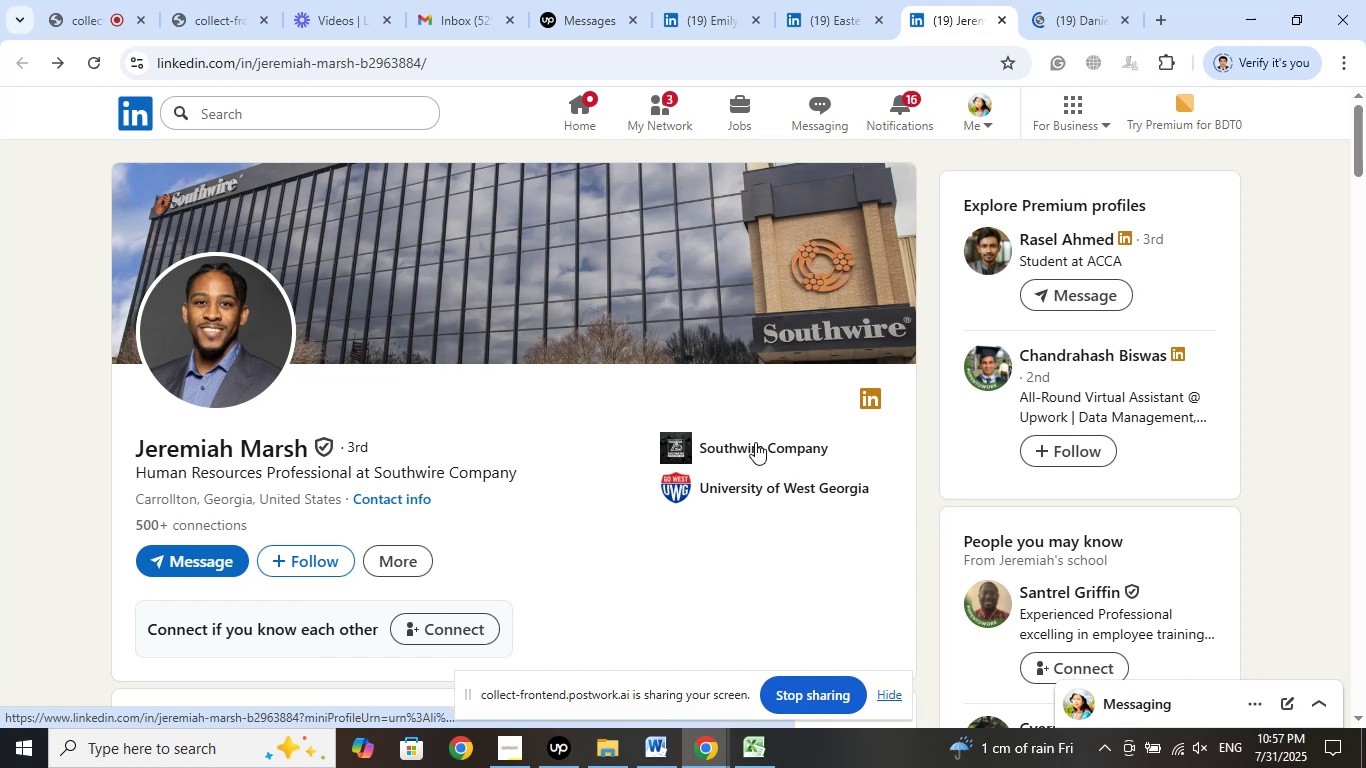 
left_click([756, 443])
 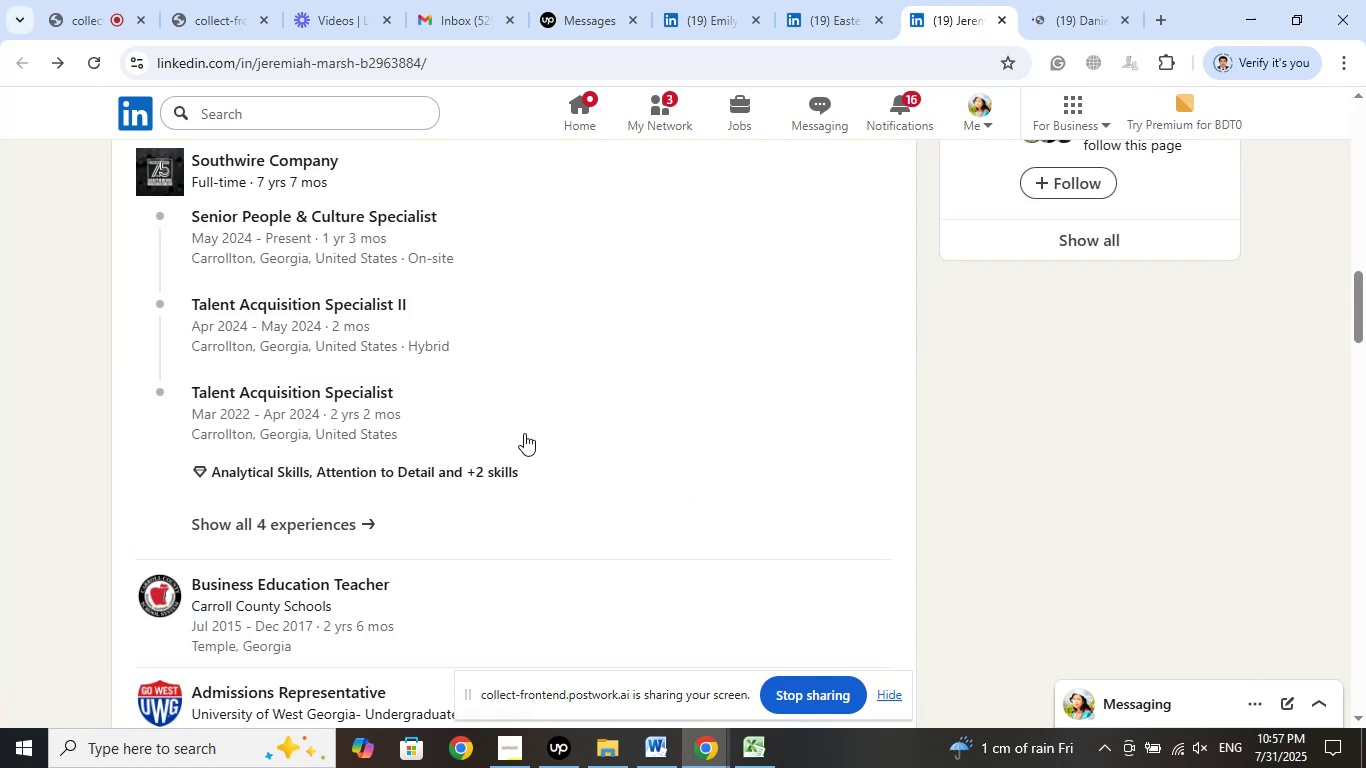 
scroll: coordinate [527, 433], scroll_direction: up, amount: 2.0
 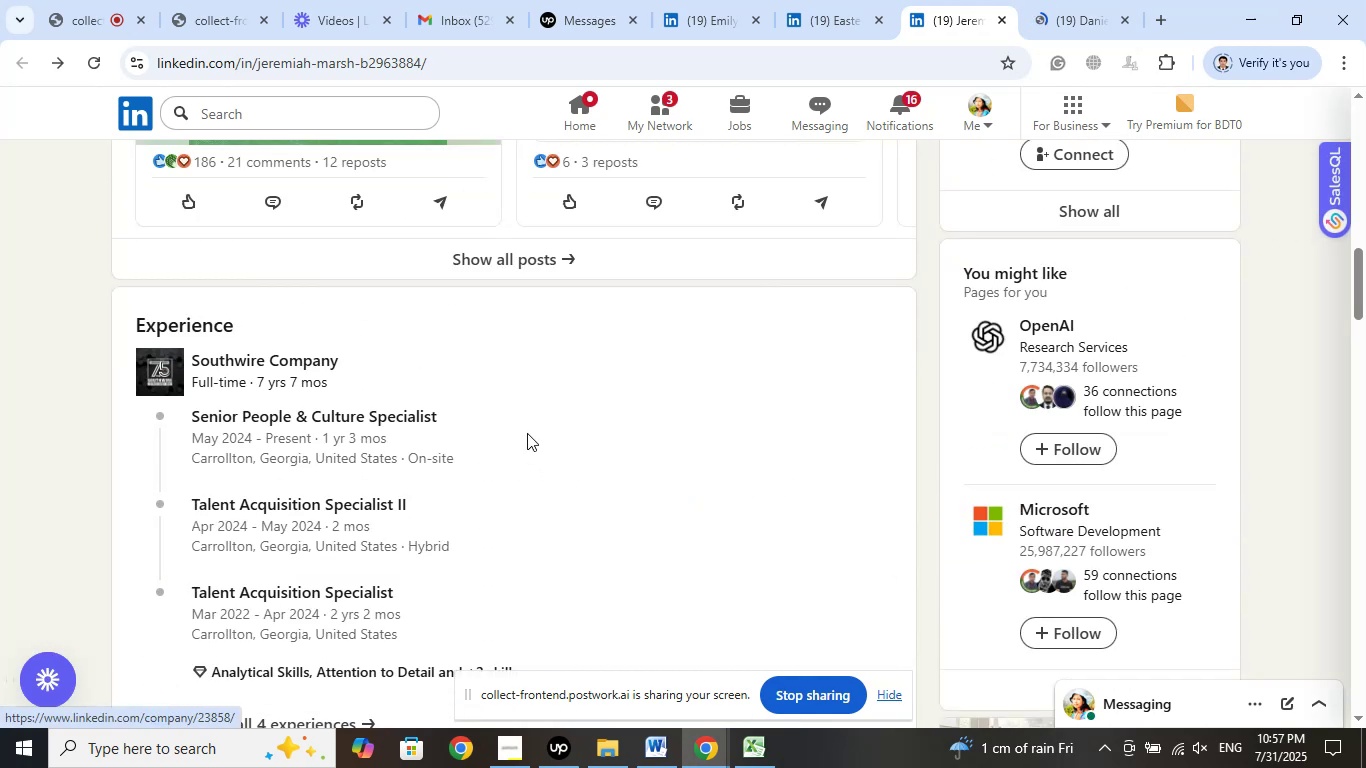 
wait(8.3)
 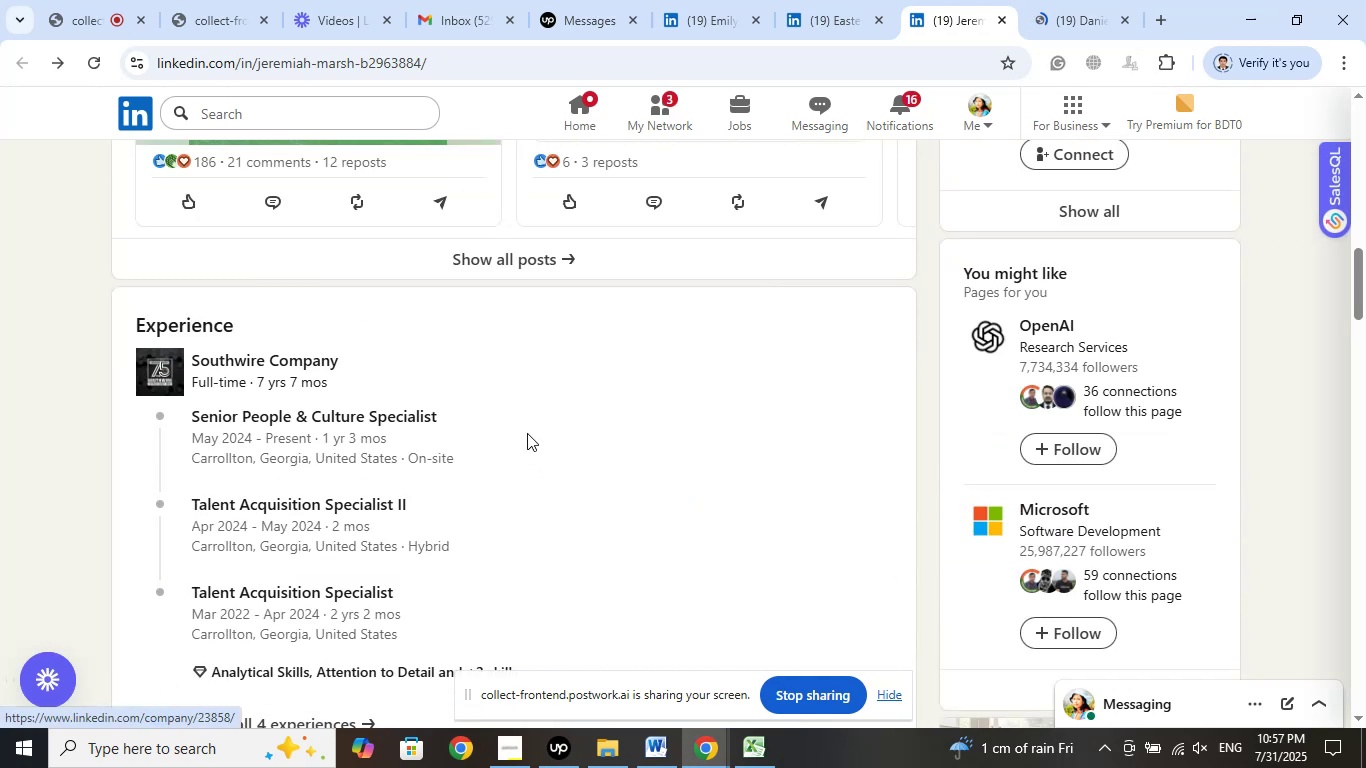 
left_click([280, 363])
 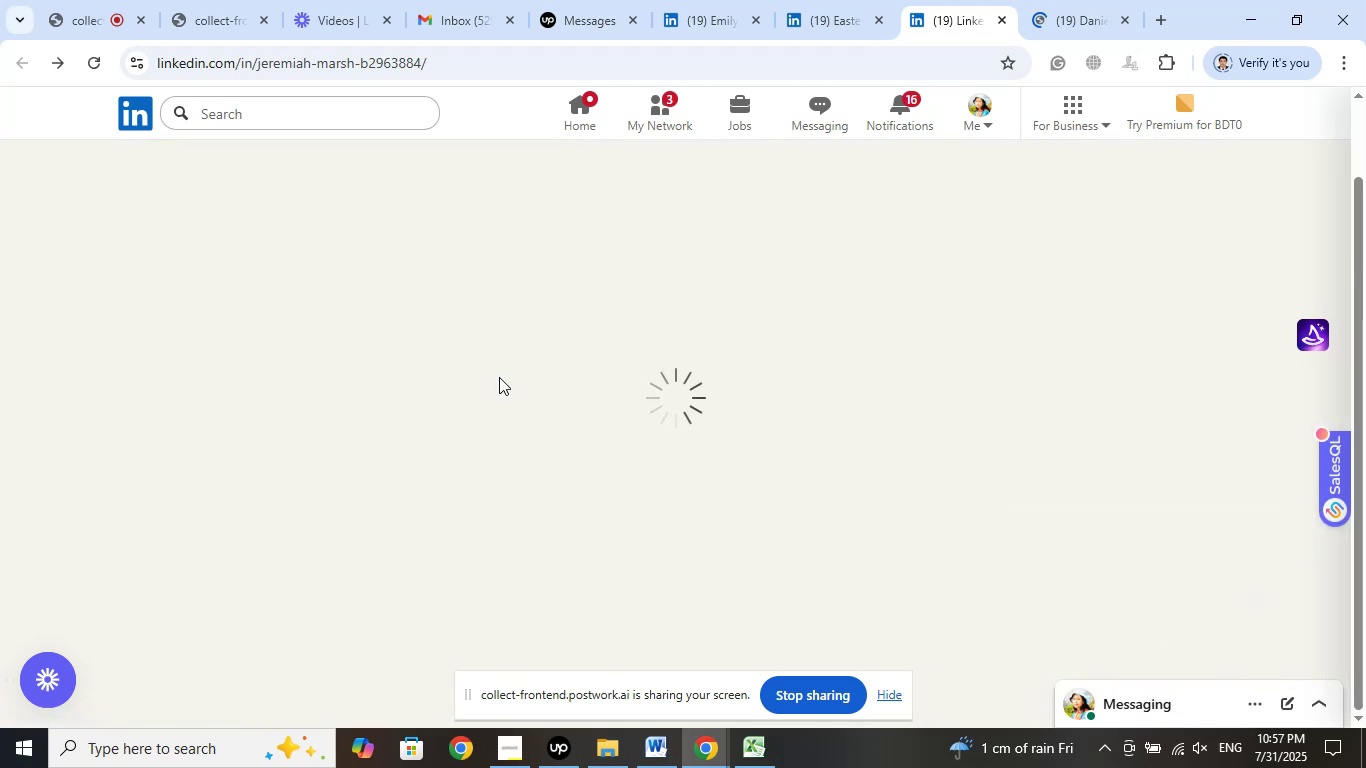 
wait(5.16)
 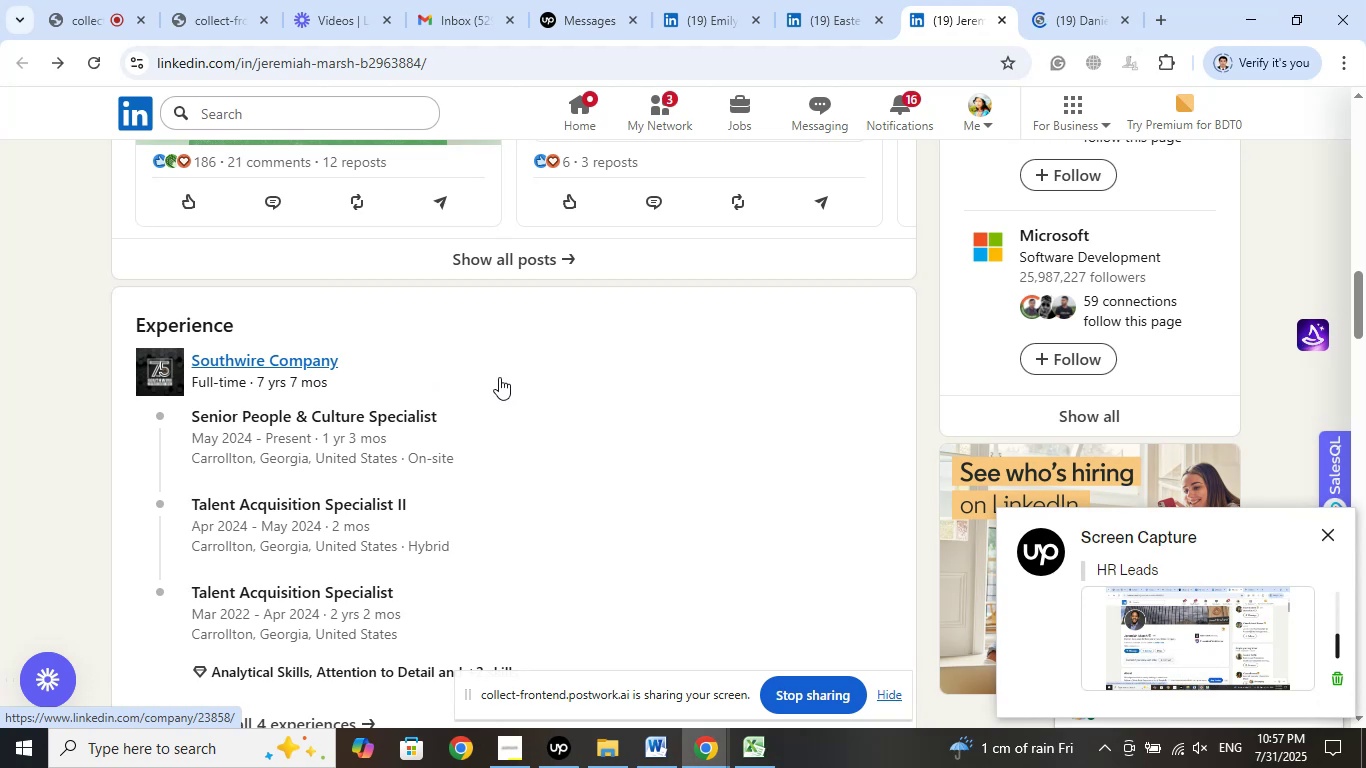 
scroll: coordinate [499, 377], scroll_direction: up, amount: 2.0
 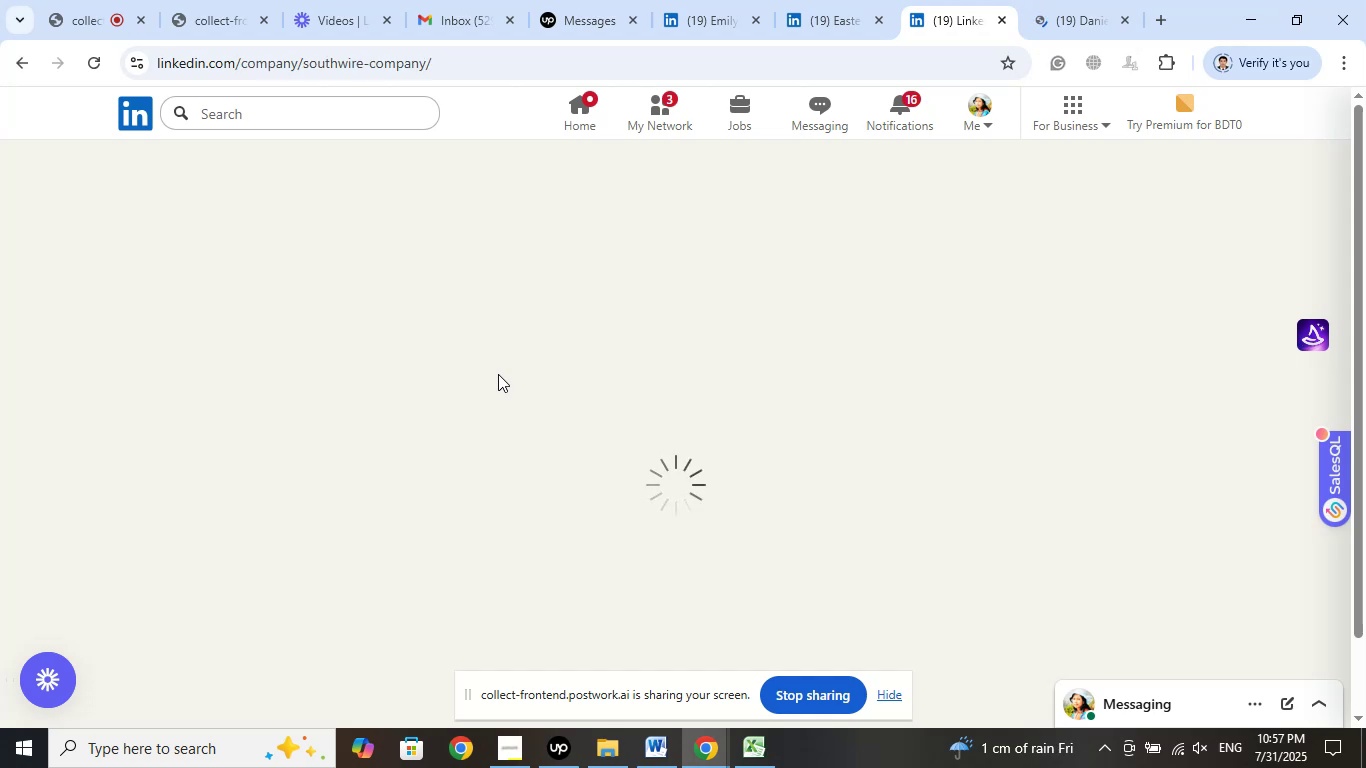 
wait(21.62)
 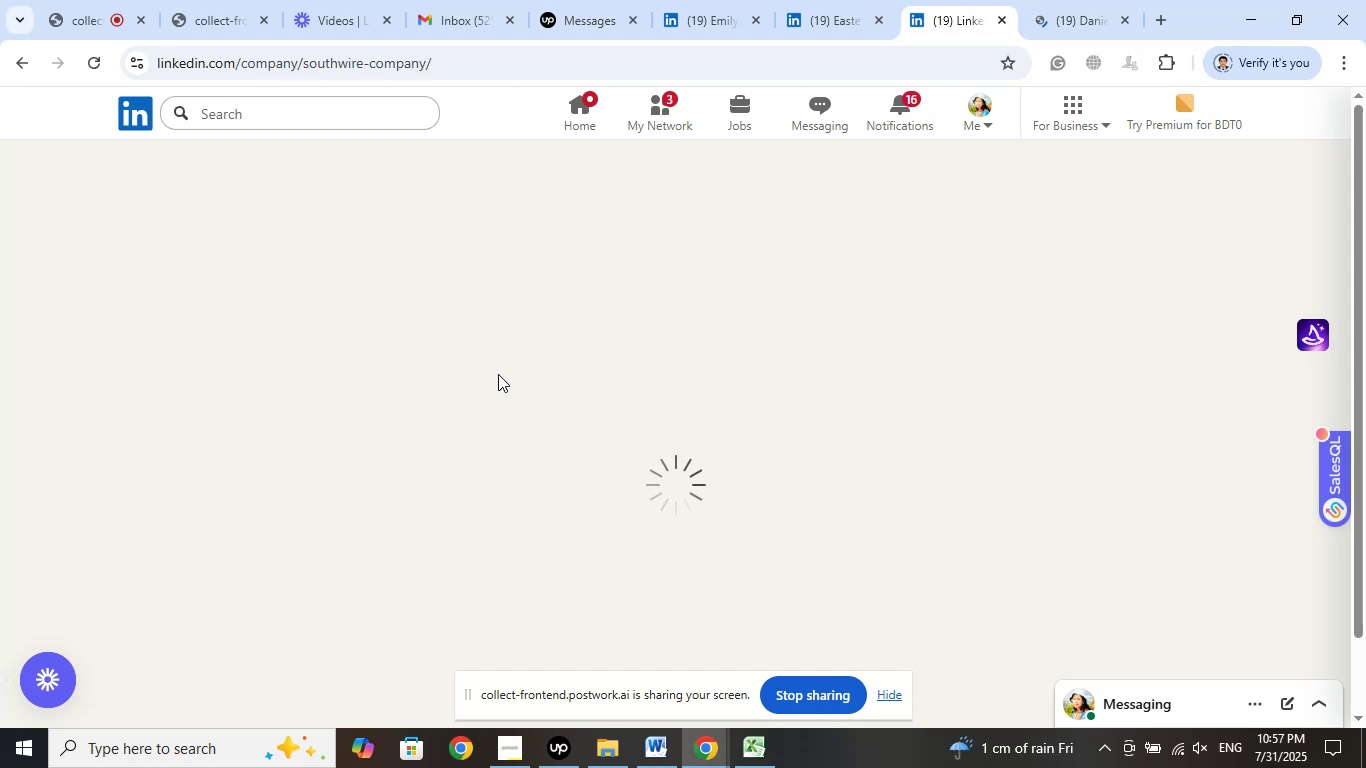 
left_click([1005, 18])
 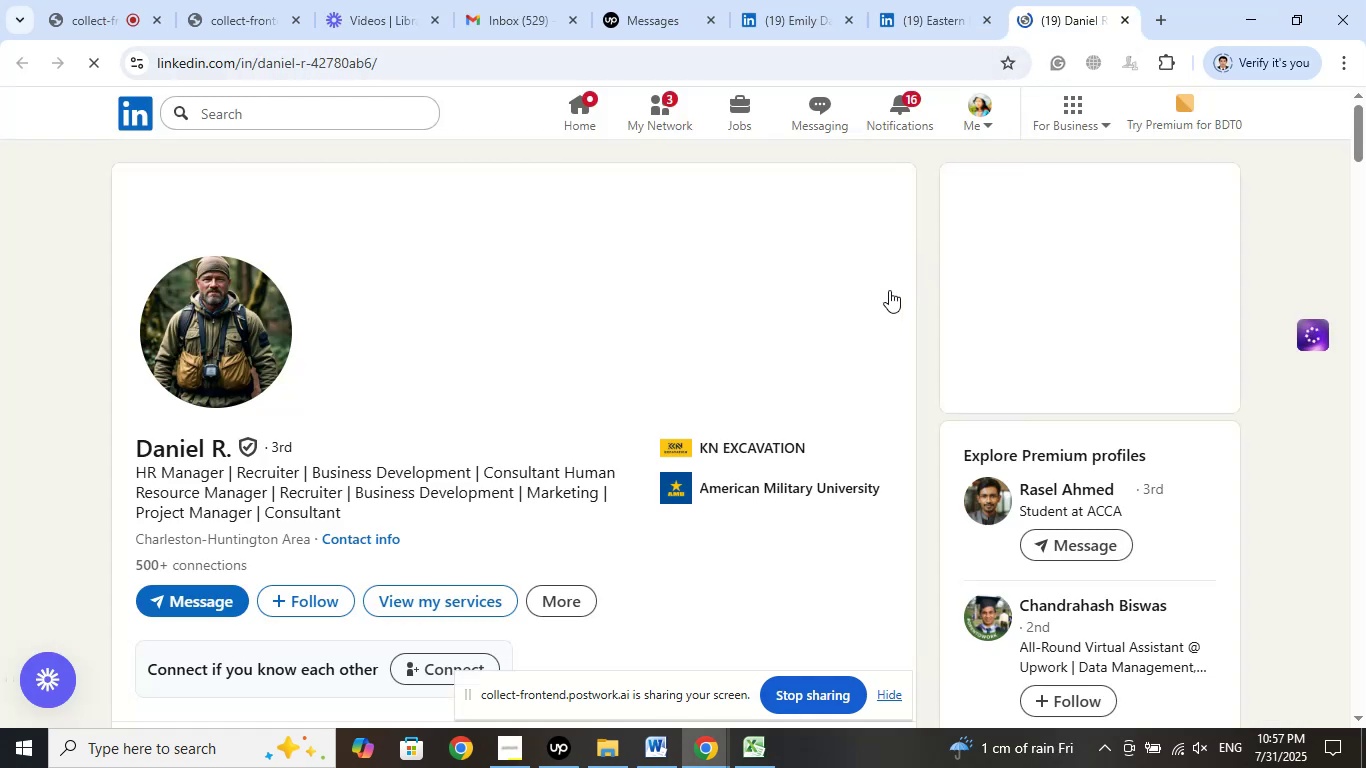 
scroll: coordinate [574, 374], scroll_direction: down, amount: 22.0
 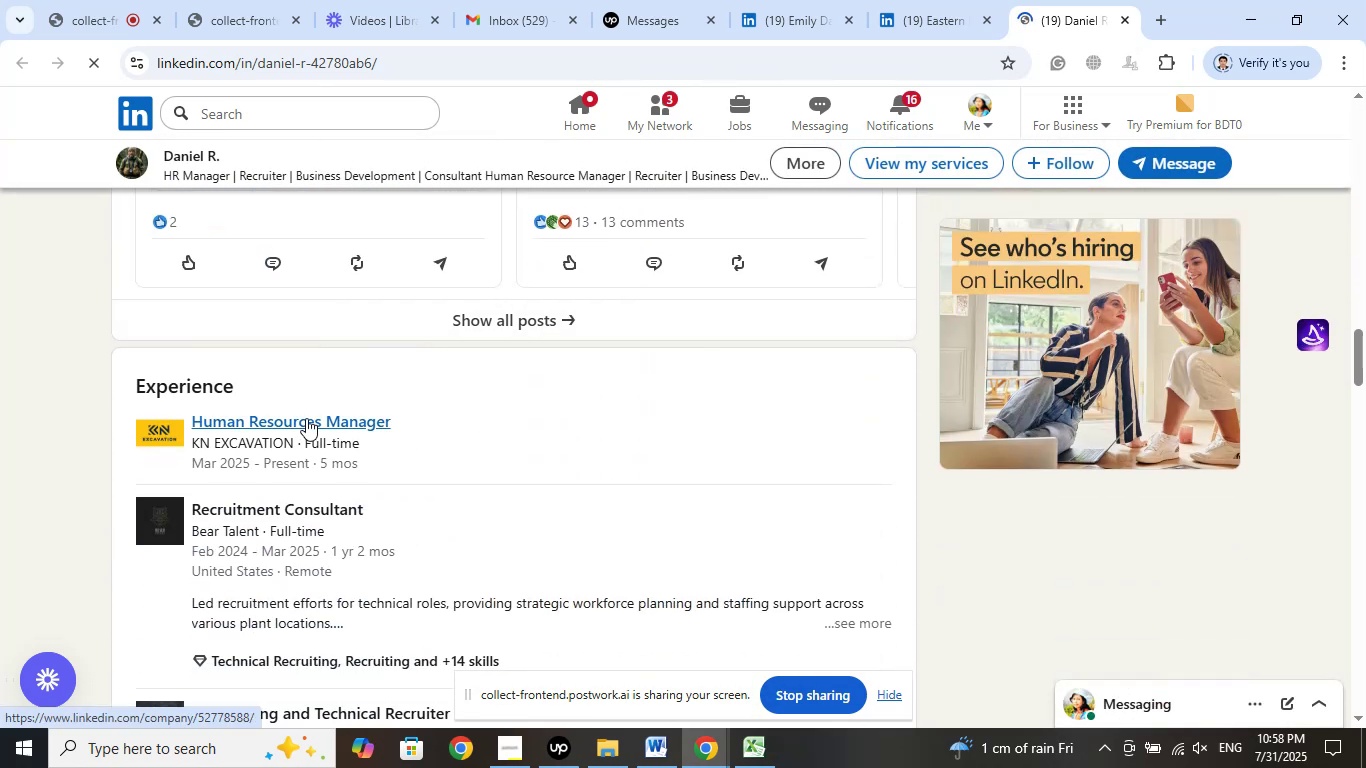 
right_click([308, 416])
 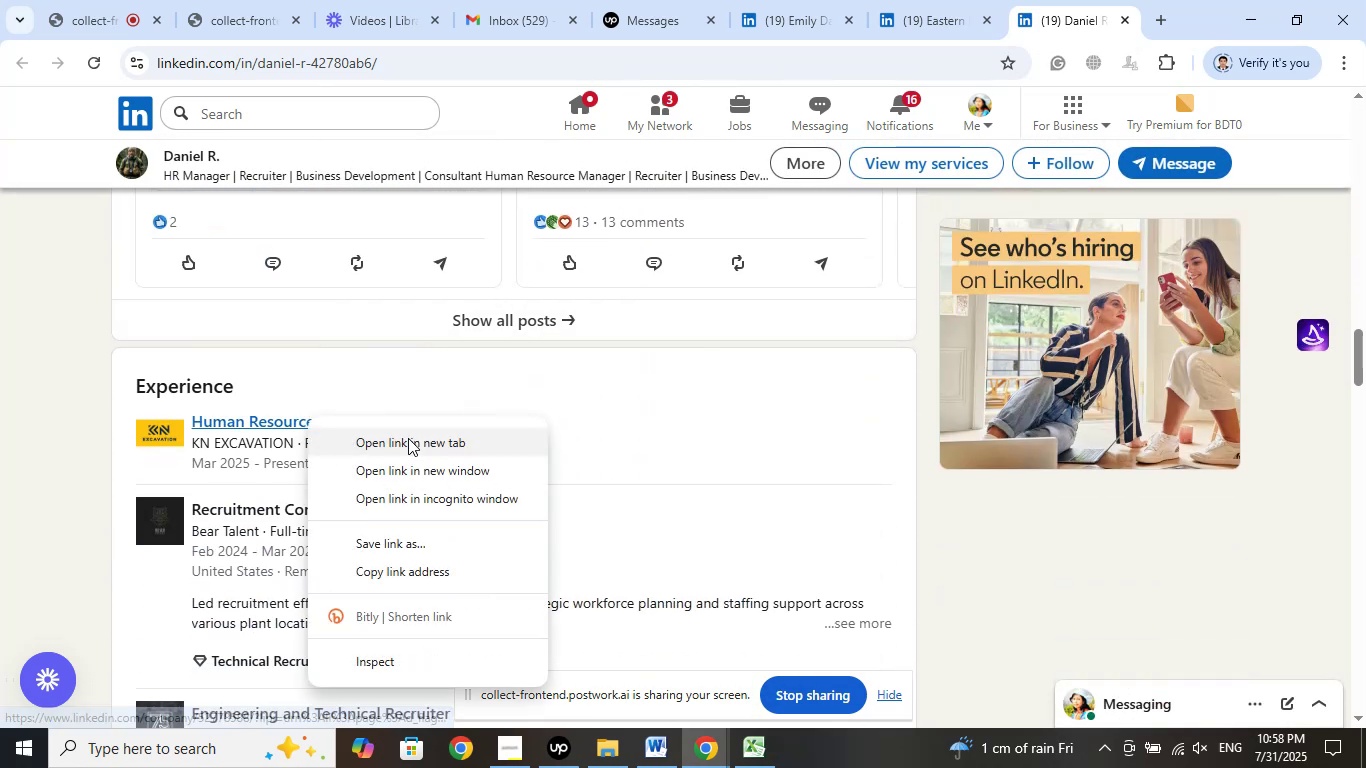 
left_click([408, 438])
 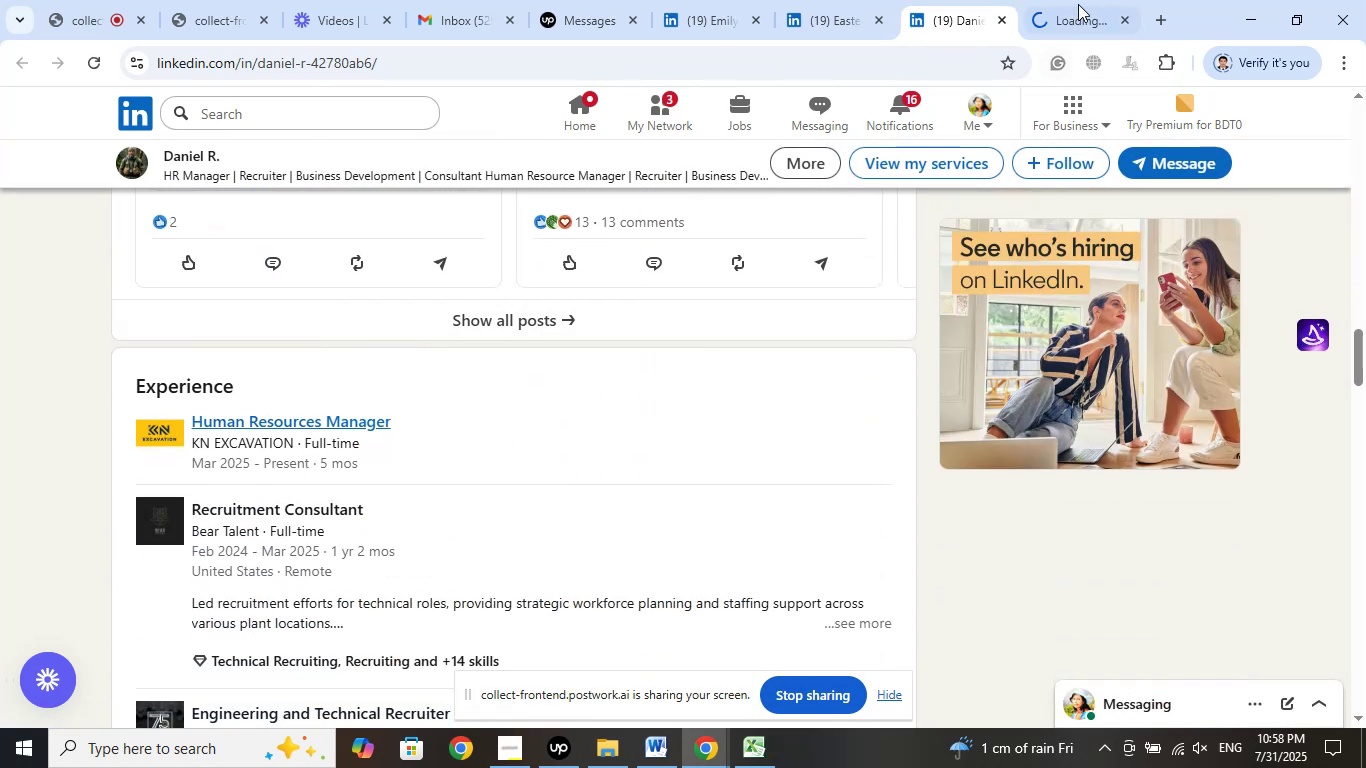 
left_click([1086, 0])
 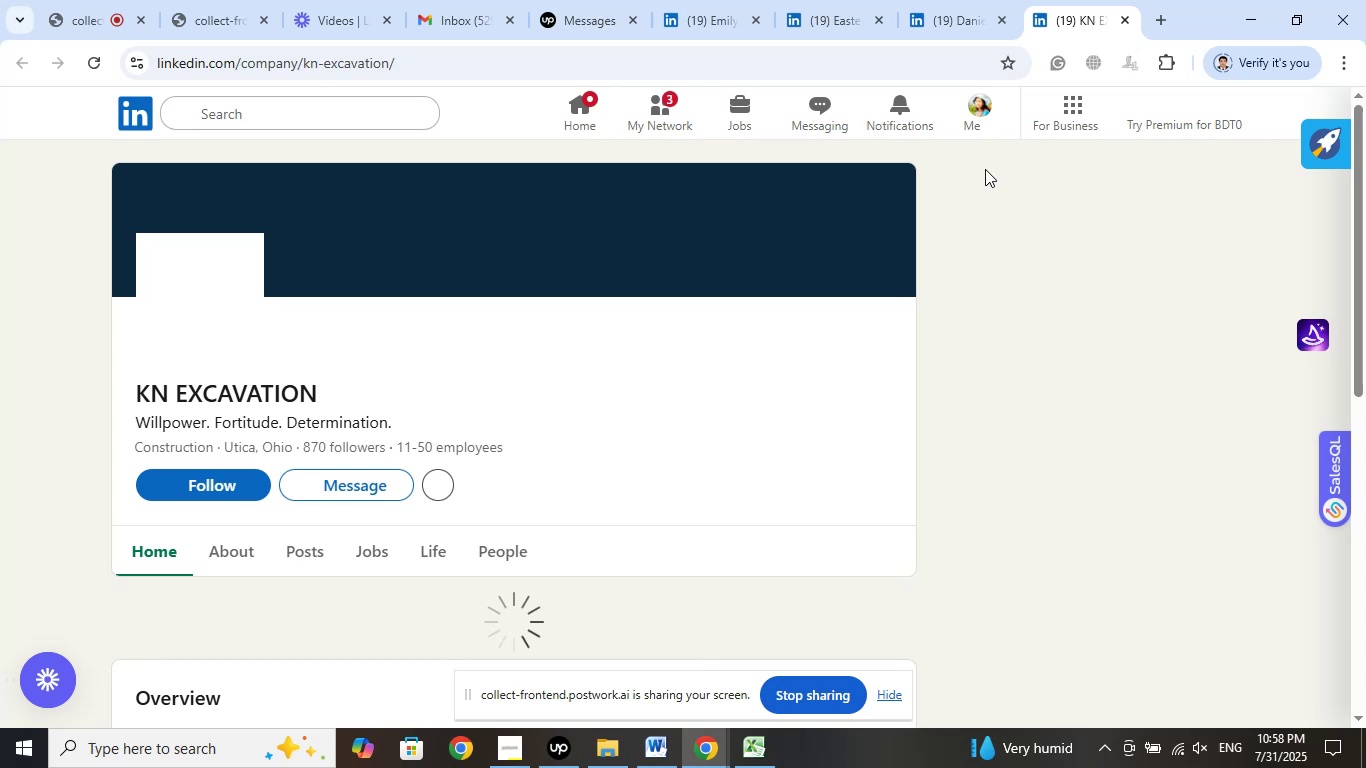 
wait(37.4)
 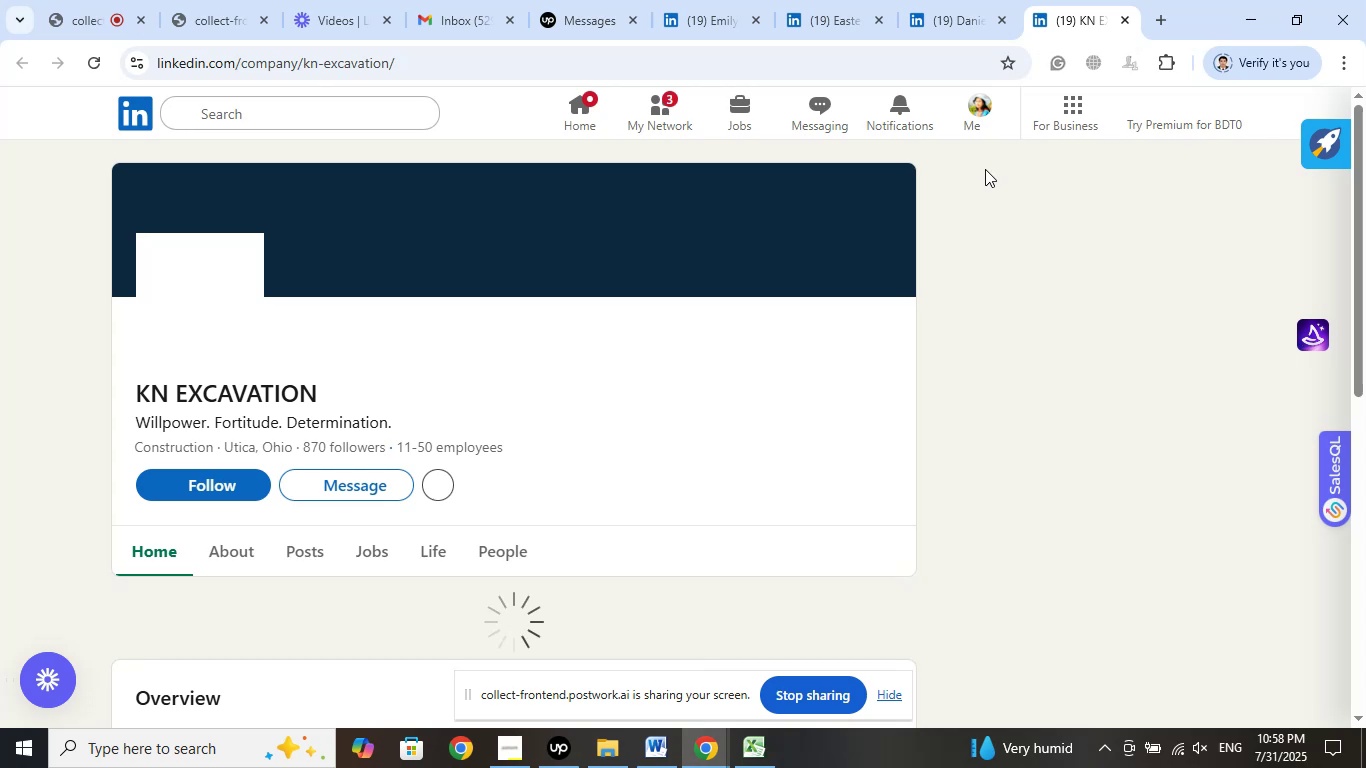 
left_click([1122, 22])
 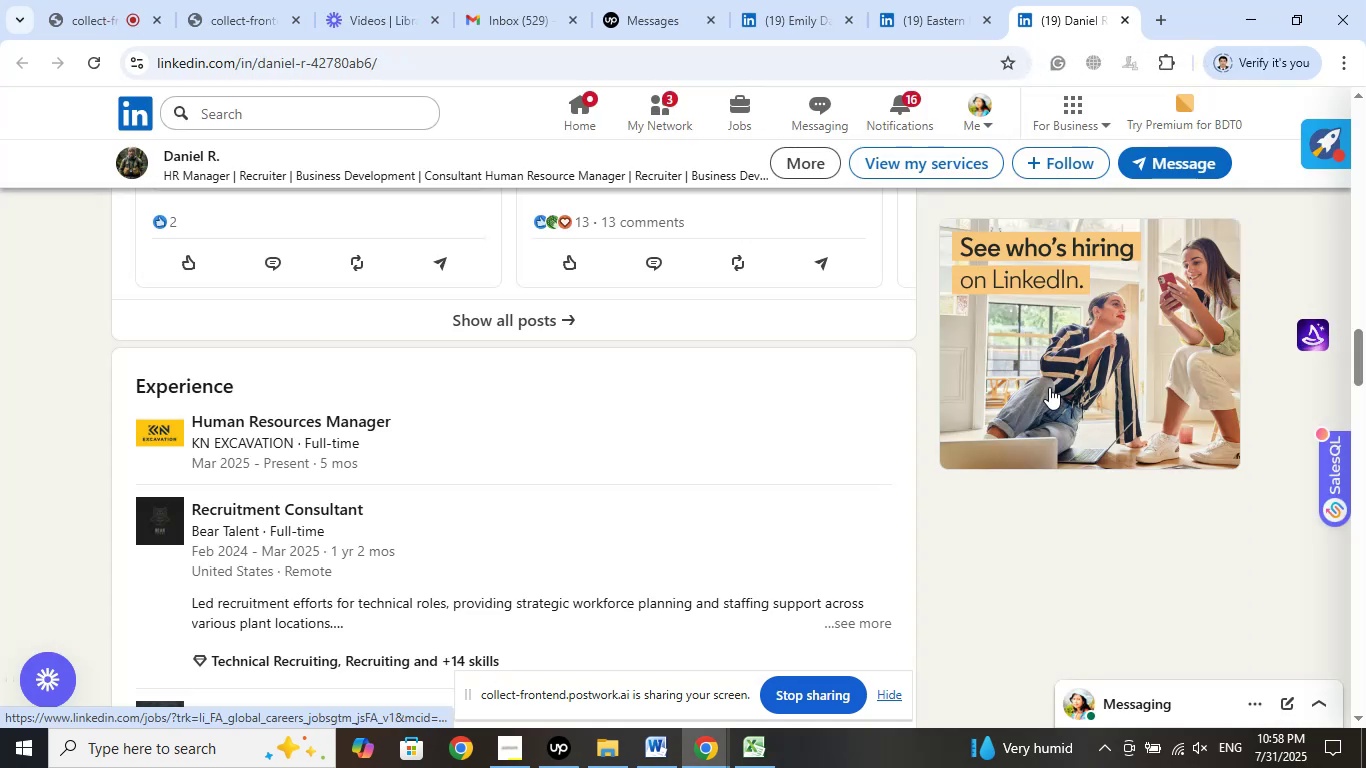 
scroll: coordinate [825, 446], scroll_direction: up, amount: 26.0
 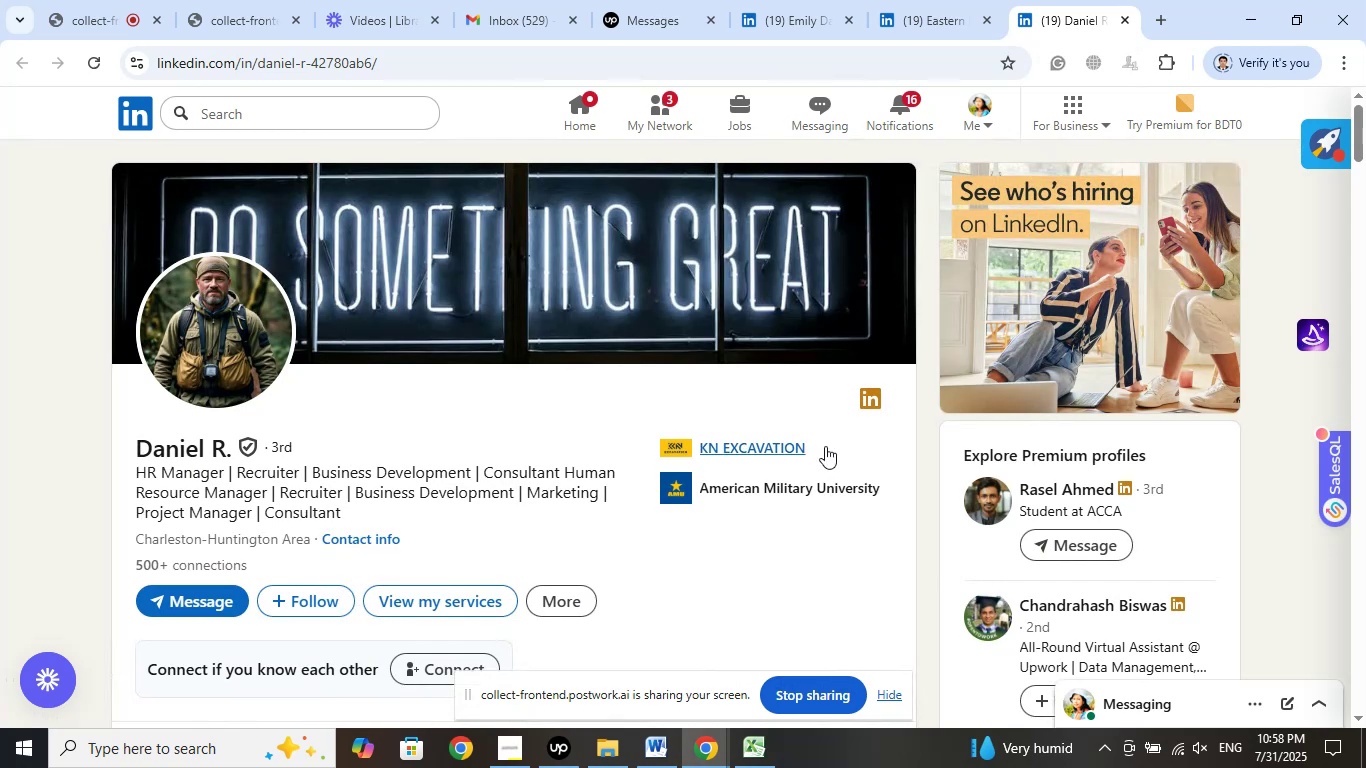 
scroll: coordinate [837, 458], scroll_direction: down, amount: 9.0
 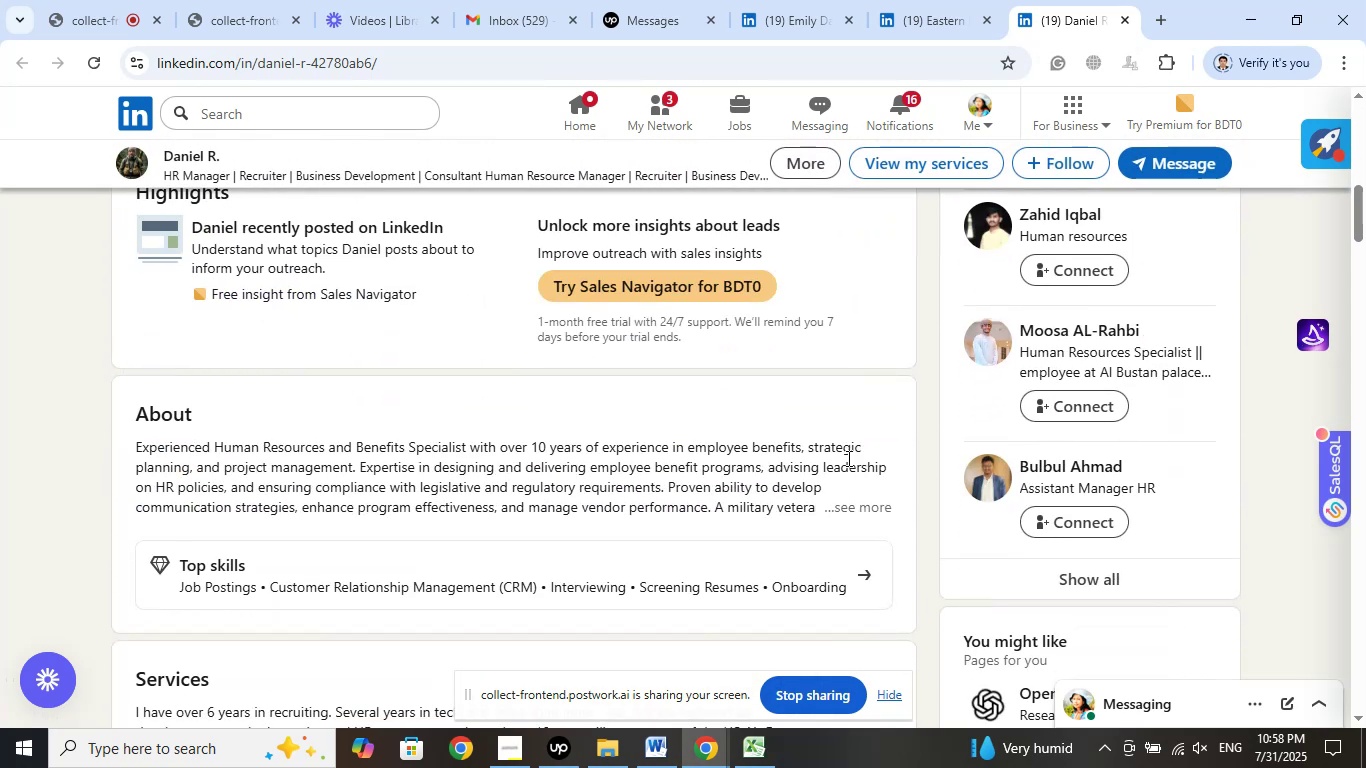 
scroll: coordinate [847, 458], scroll_direction: up, amount: 2.0
 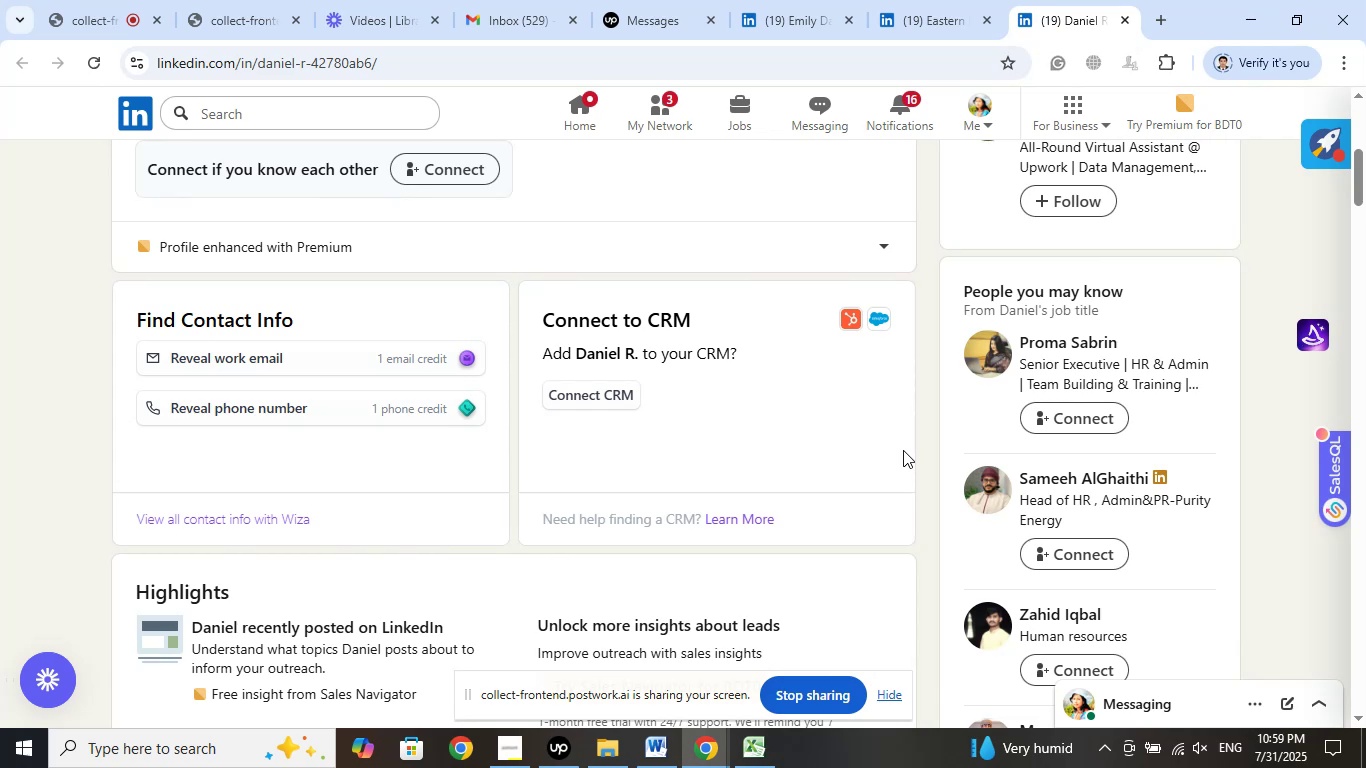 
wait(5.76)
 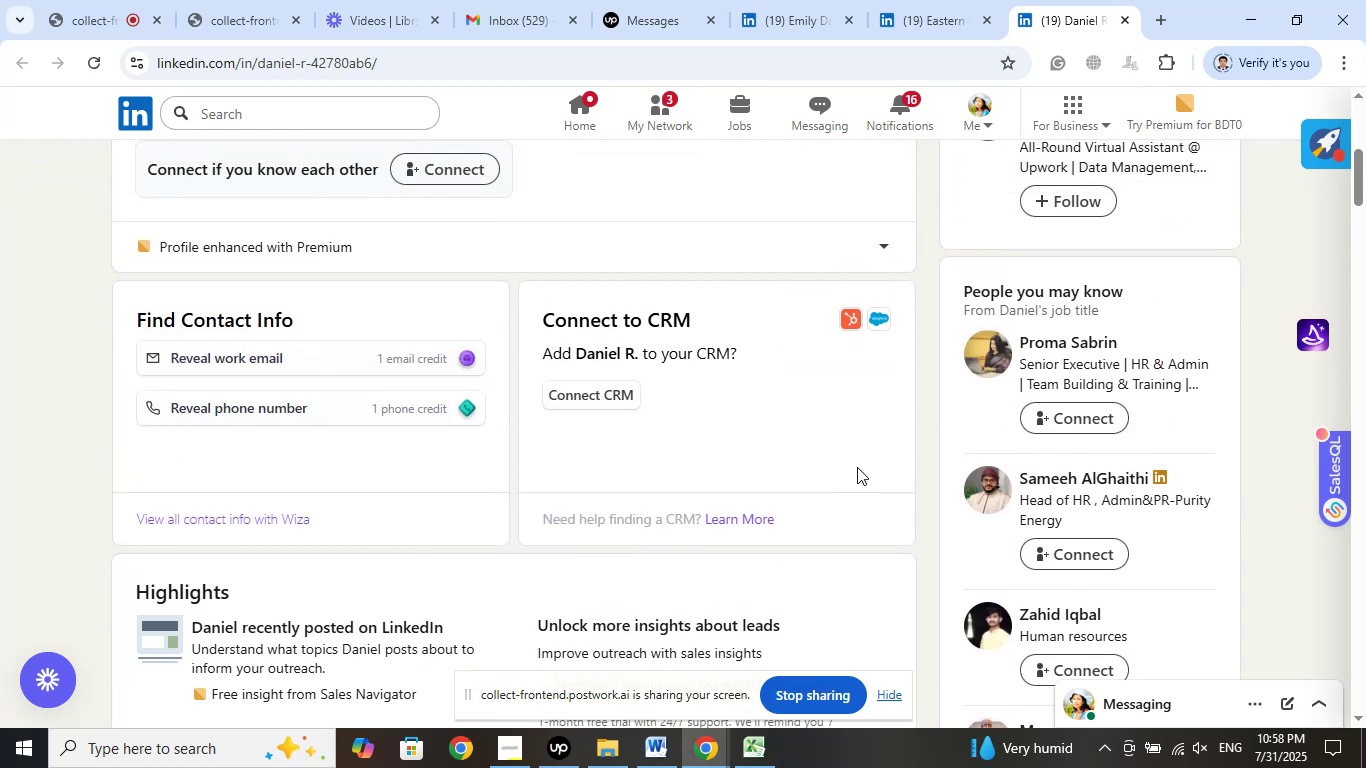 
scroll: coordinate [903, 450], scroll_direction: down, amount: 1.0
 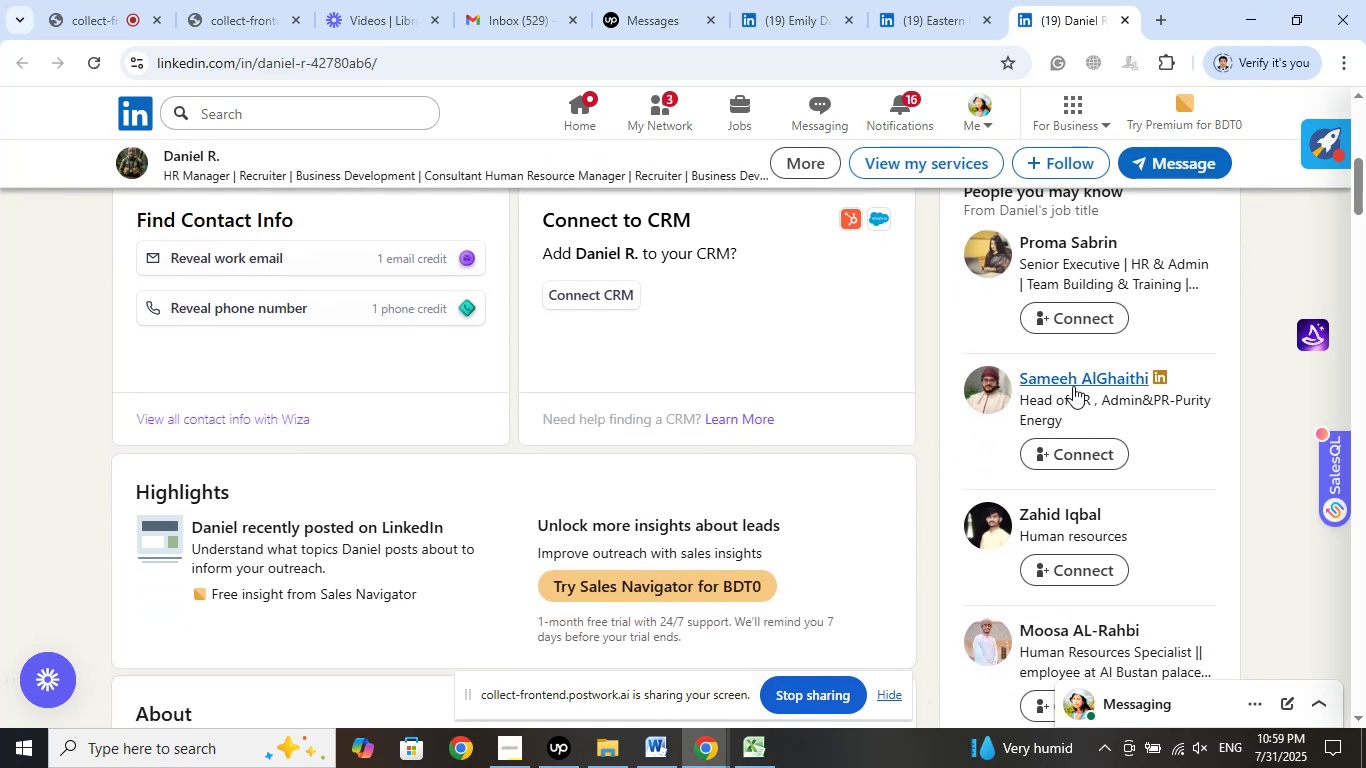 
right_click([1073, 385])
 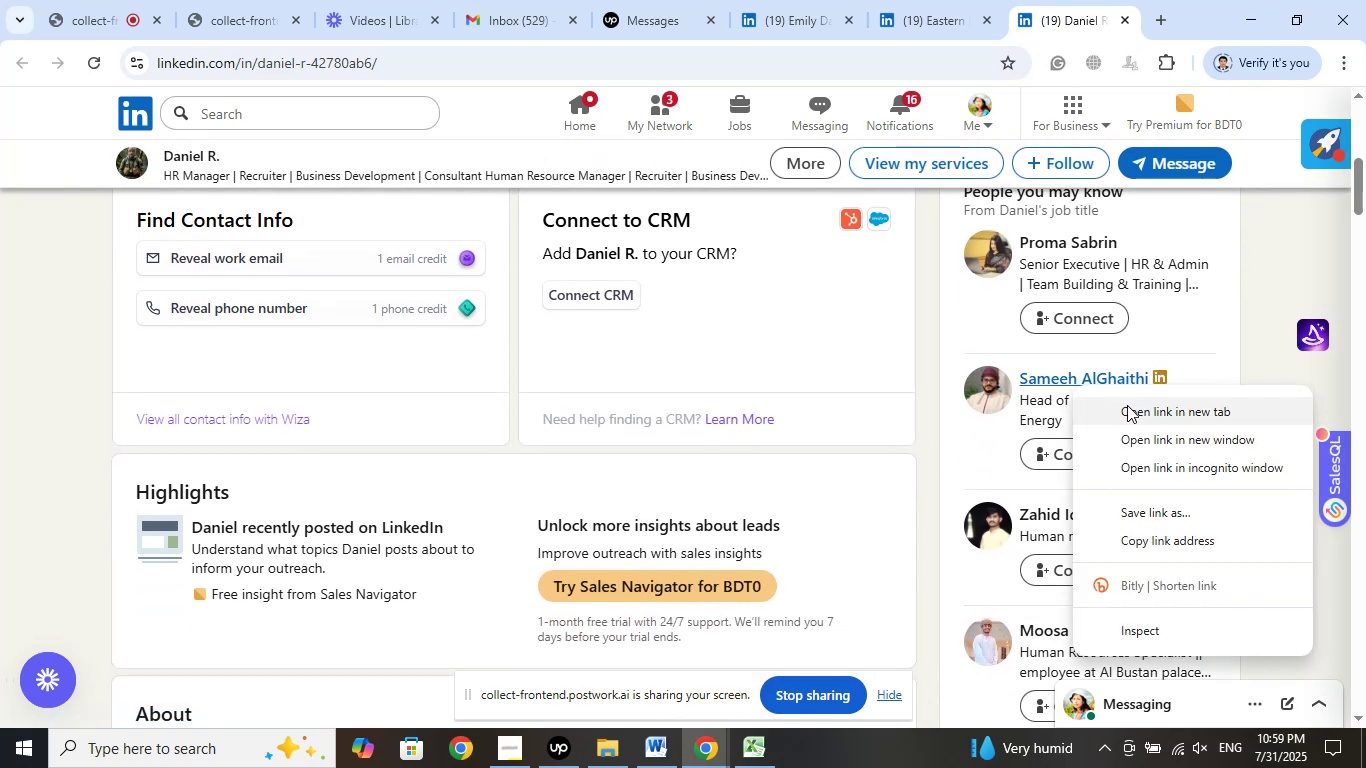 
left_click([1132, 410])
 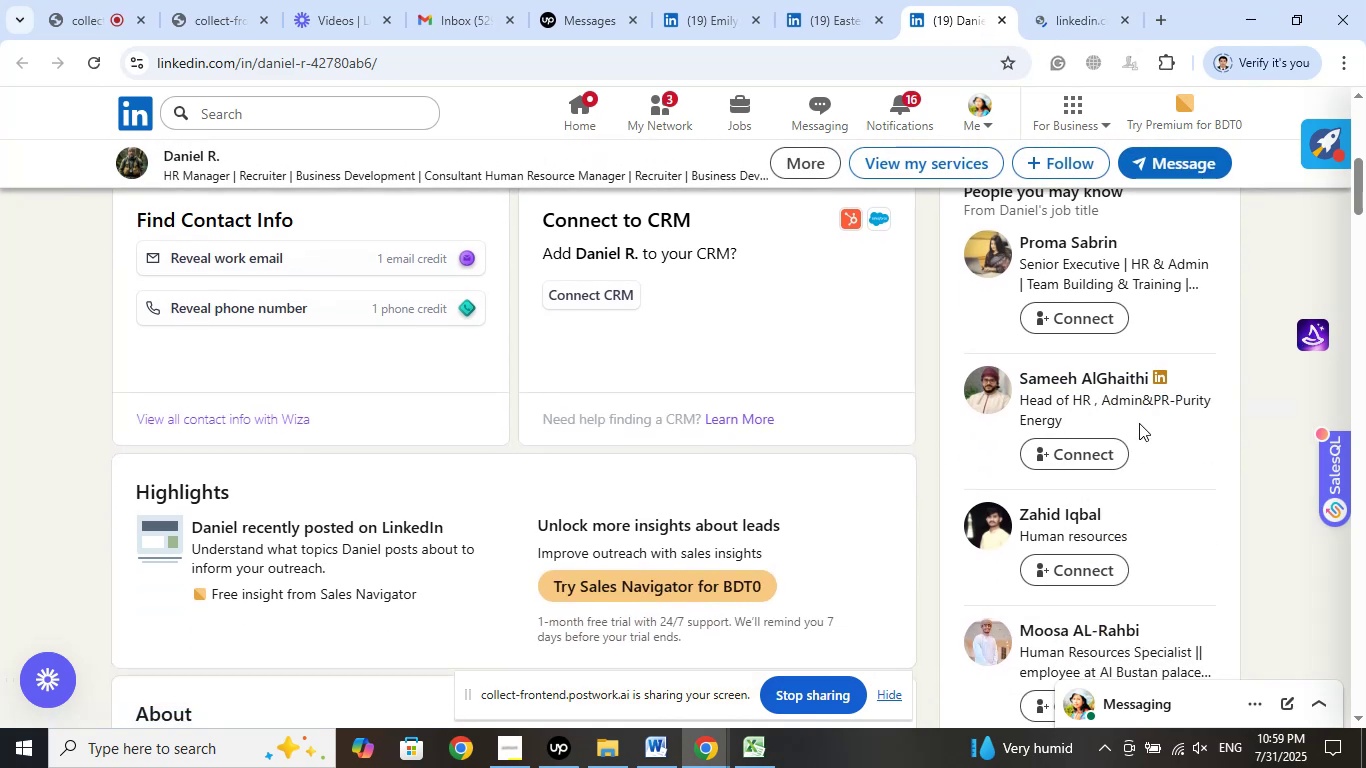 
scroll: coordinate [1156, 424], scroll_direction: down, amount: 1.0
 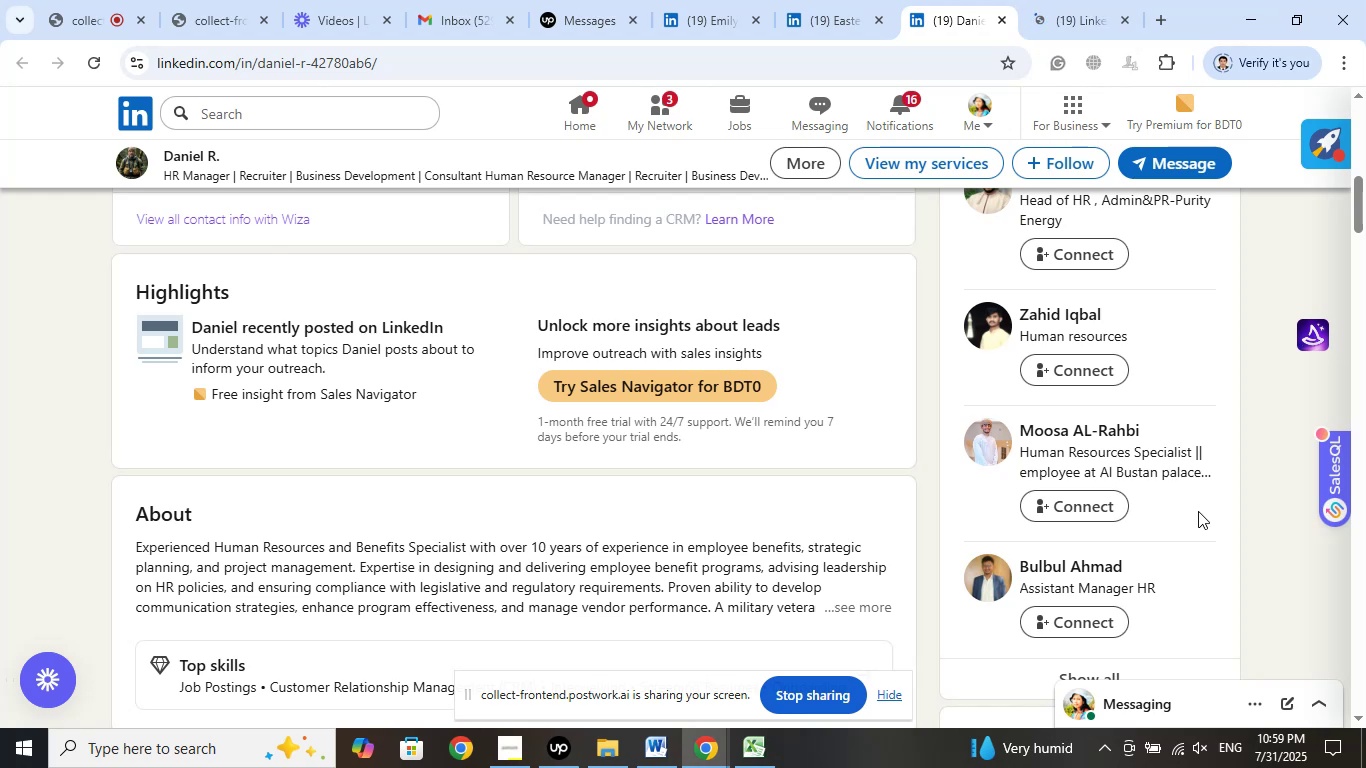 
wait(5.7)
 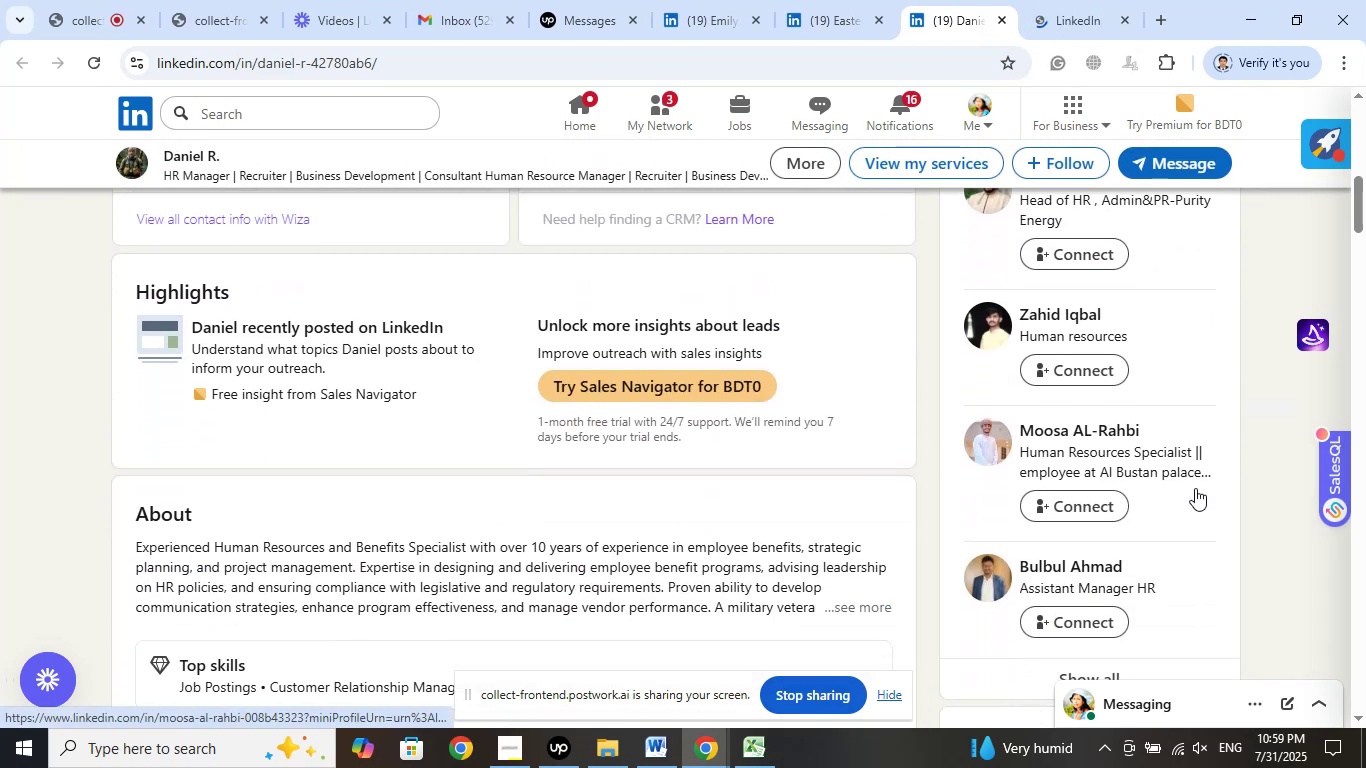 
left_click([1092, 0])
 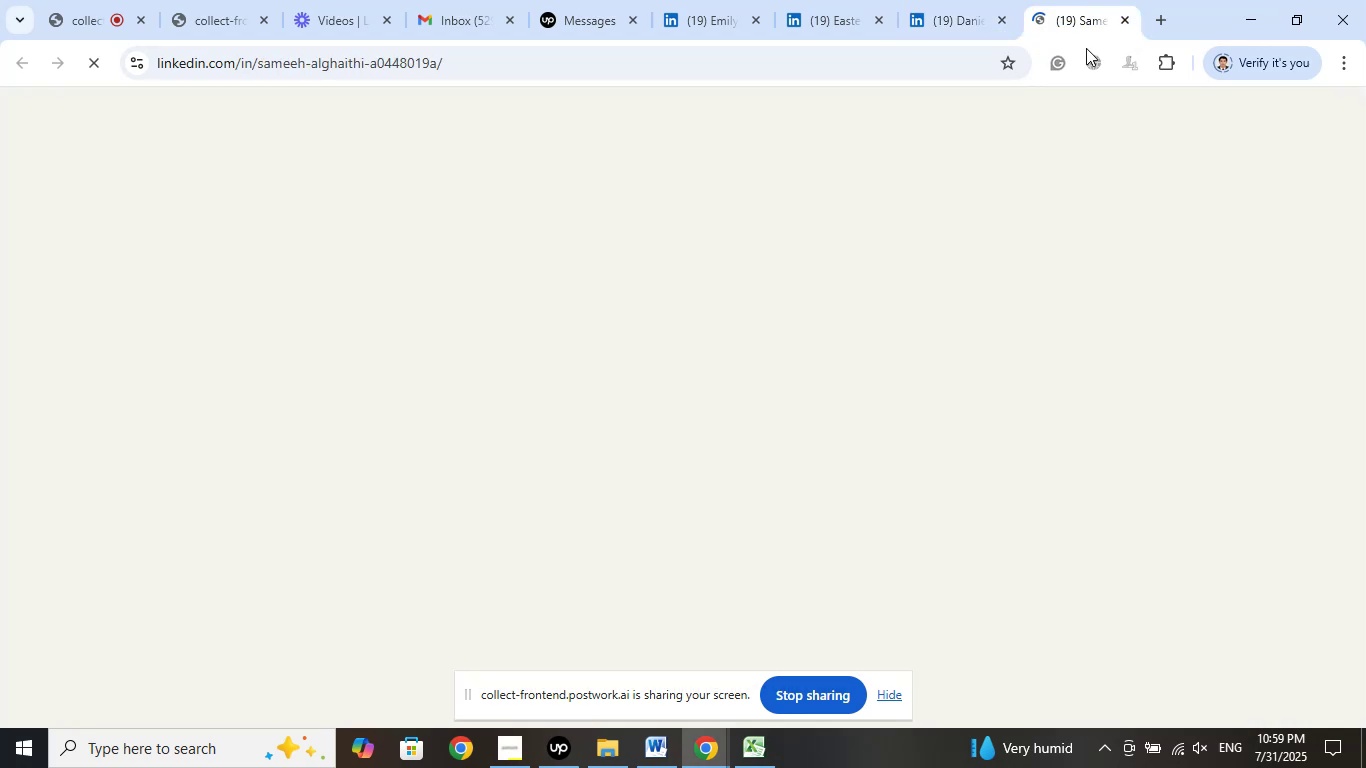 
mouse_move([1041, 290])
 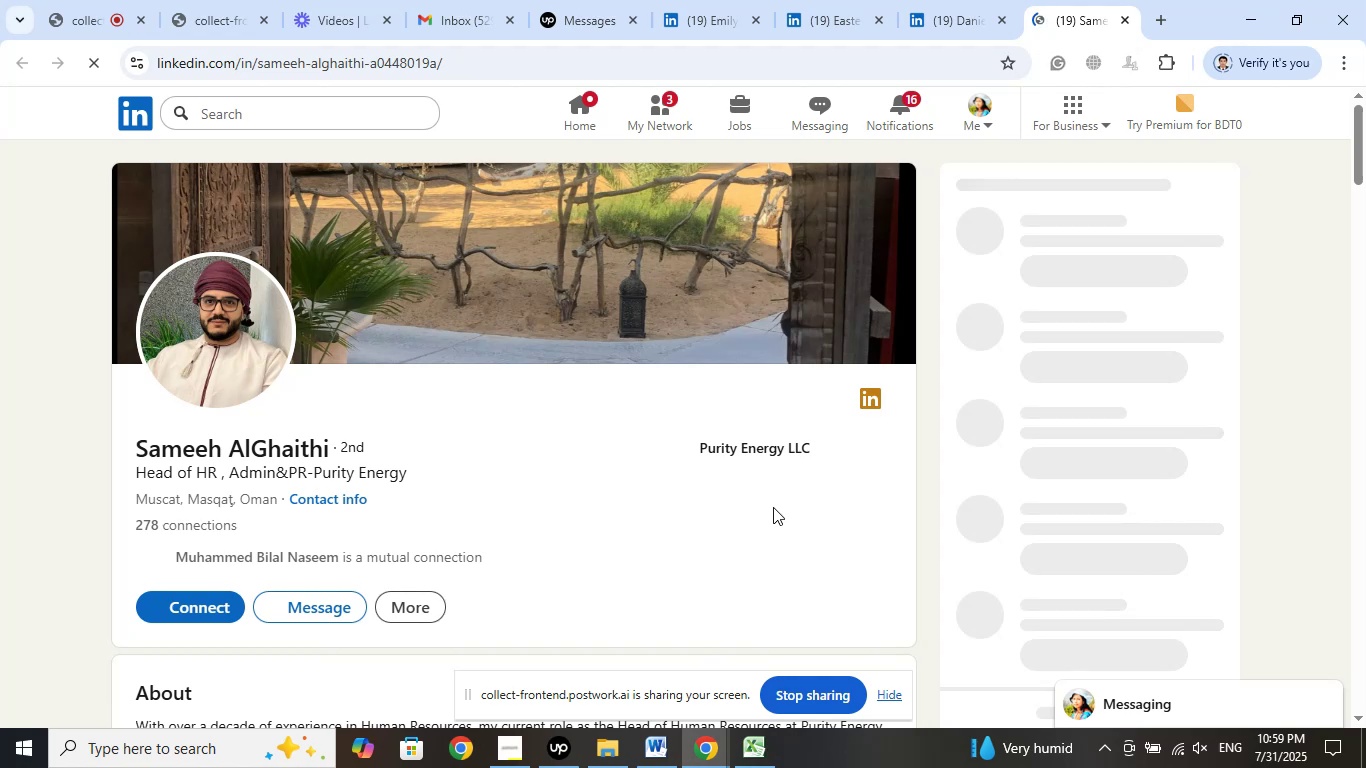 
wait(7.67)
 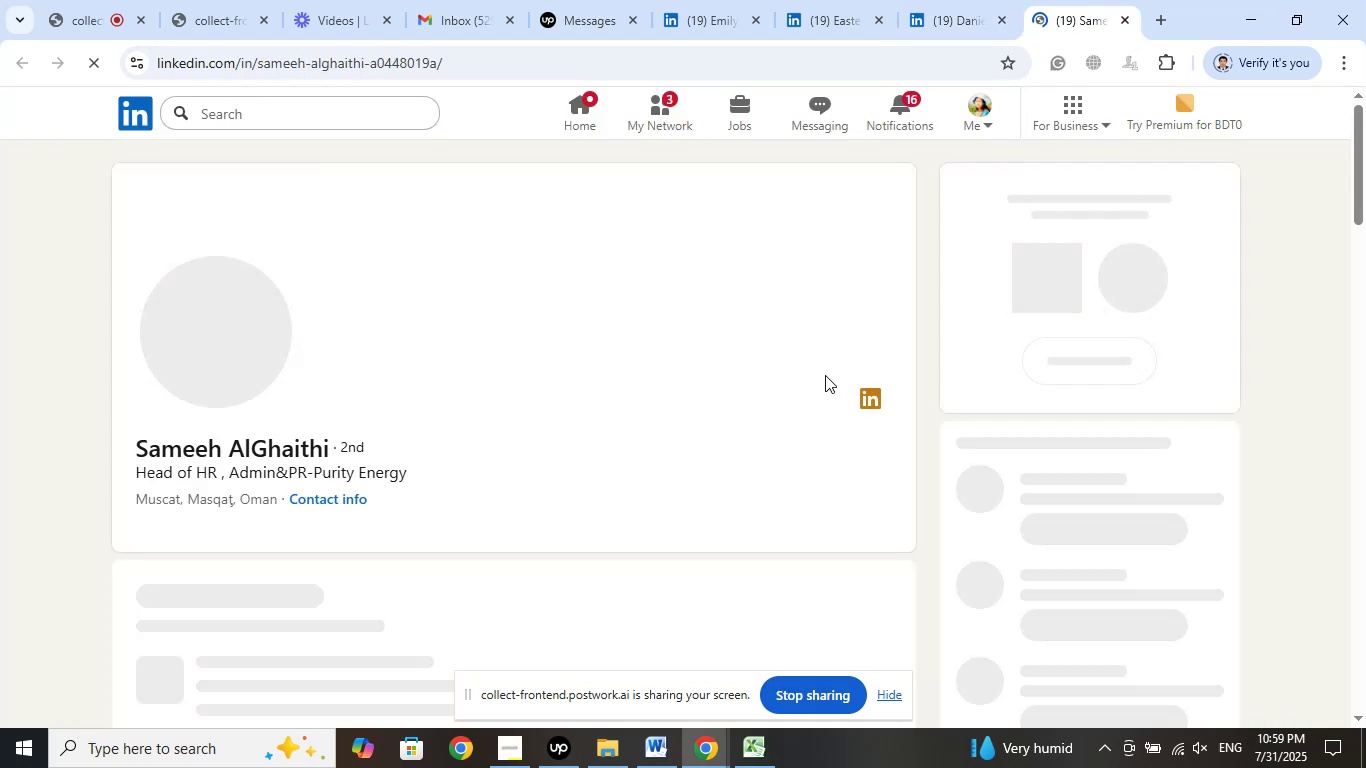 
left_click([776, 445])
 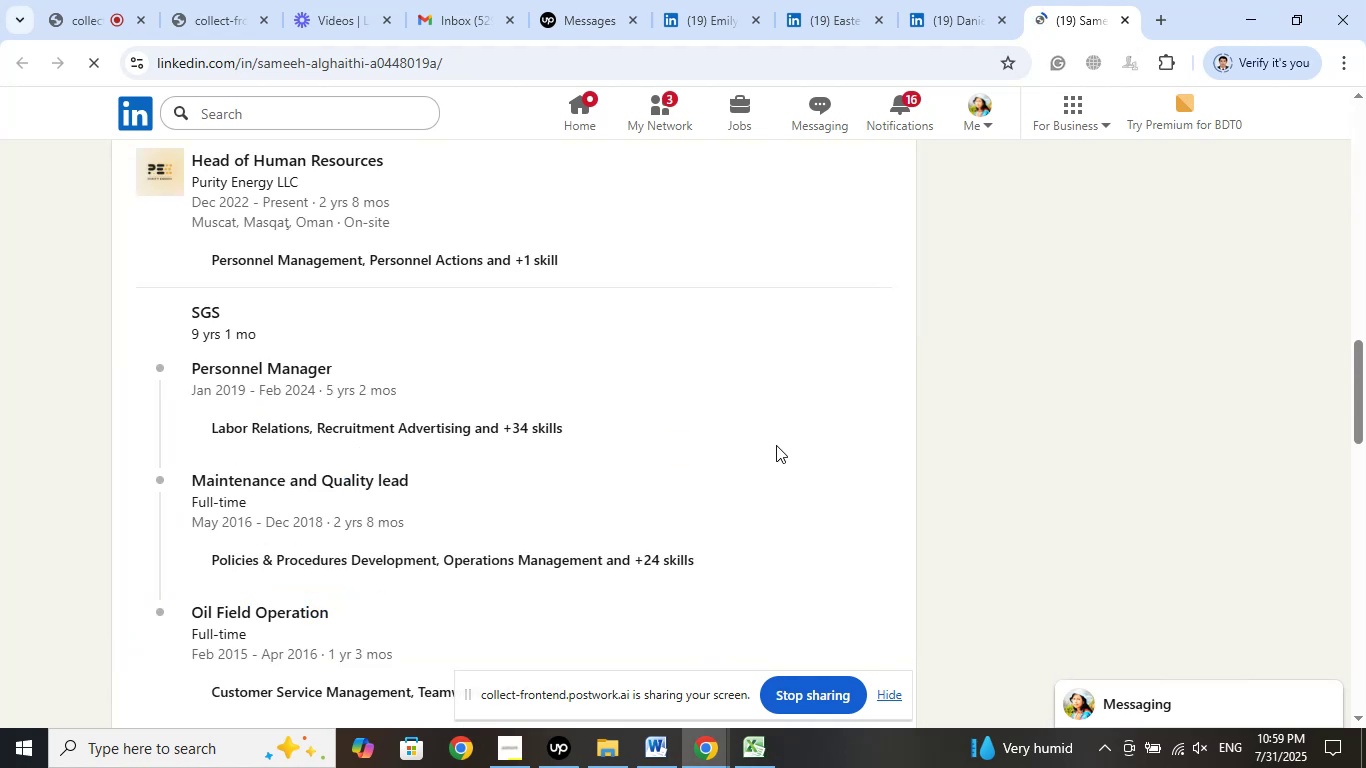 
scroll: coordinate [776, 445], scroll_direction: up, amount: 1.0
 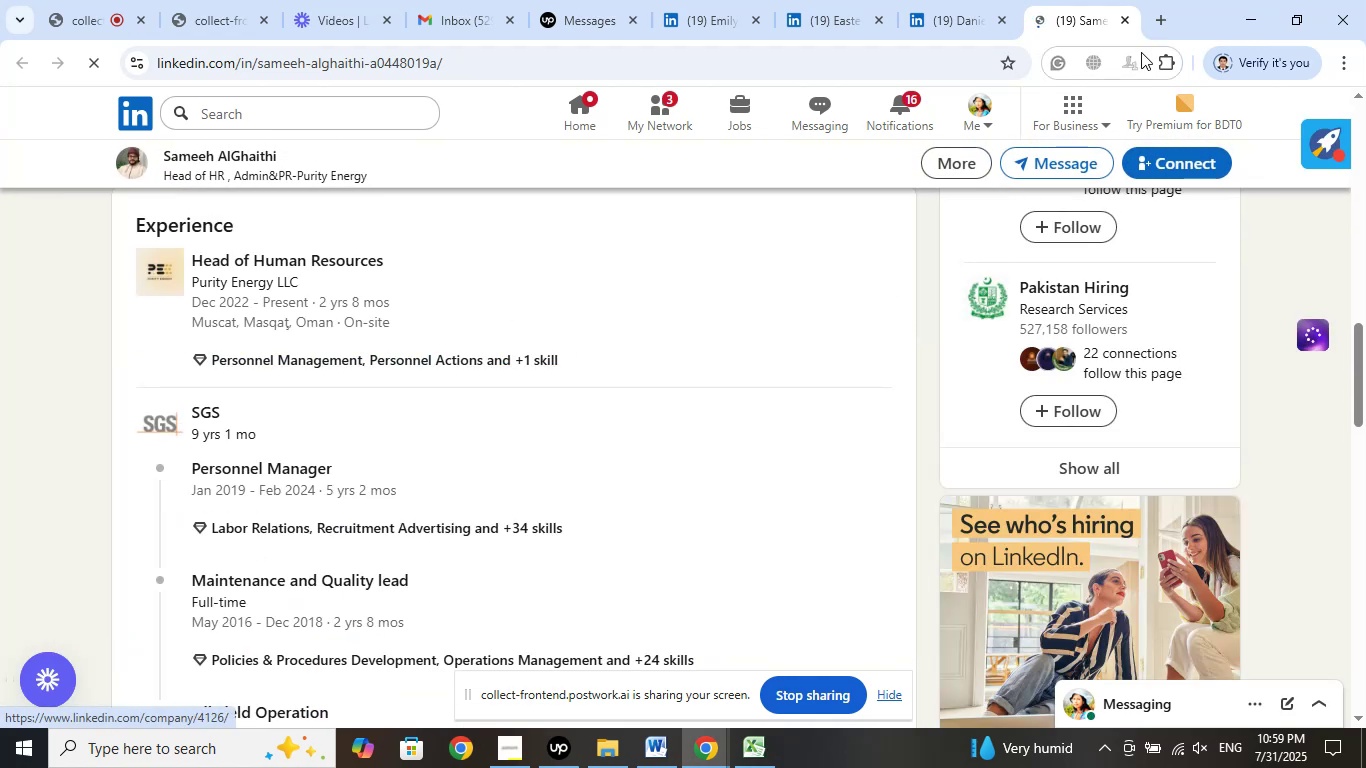 
left_click([1127, 20])
 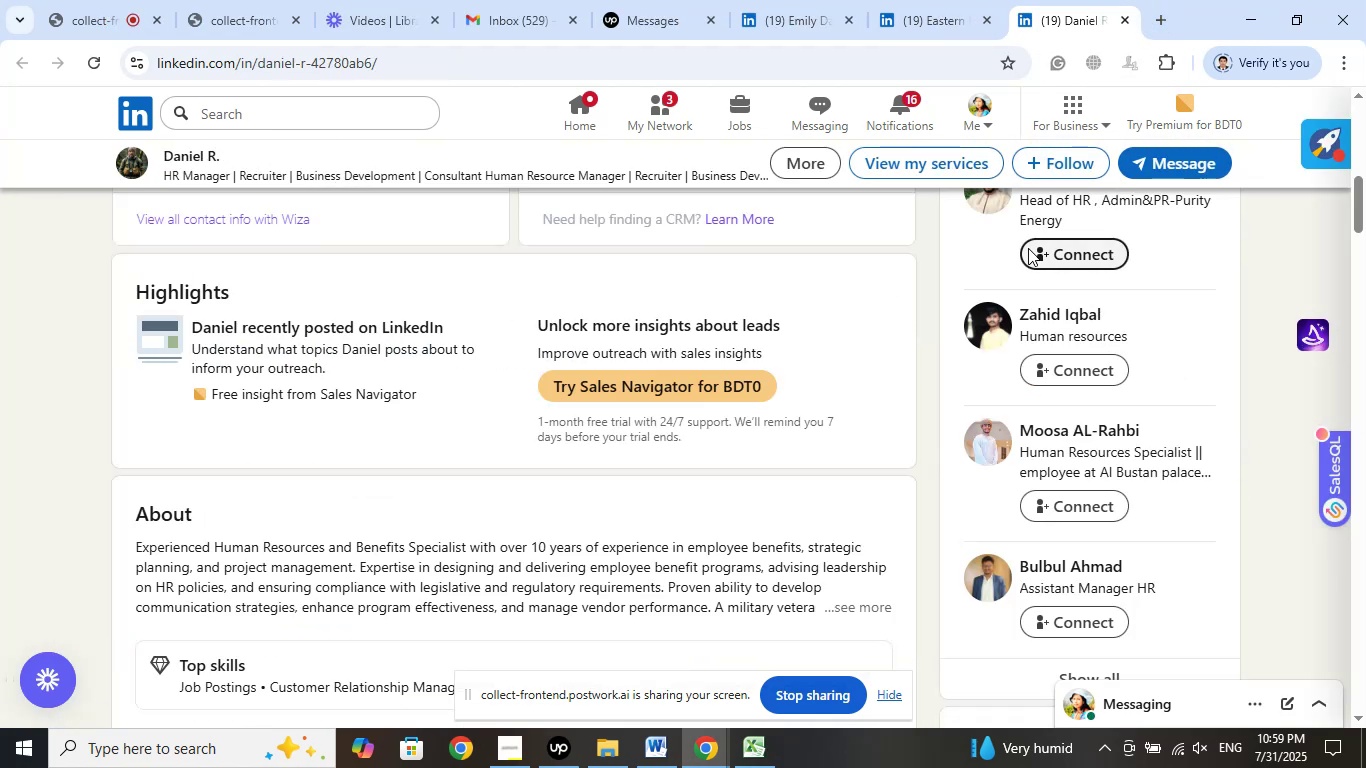 
scroll: coordinate [864, 390], scroll_direction: up, amount: 2.0
 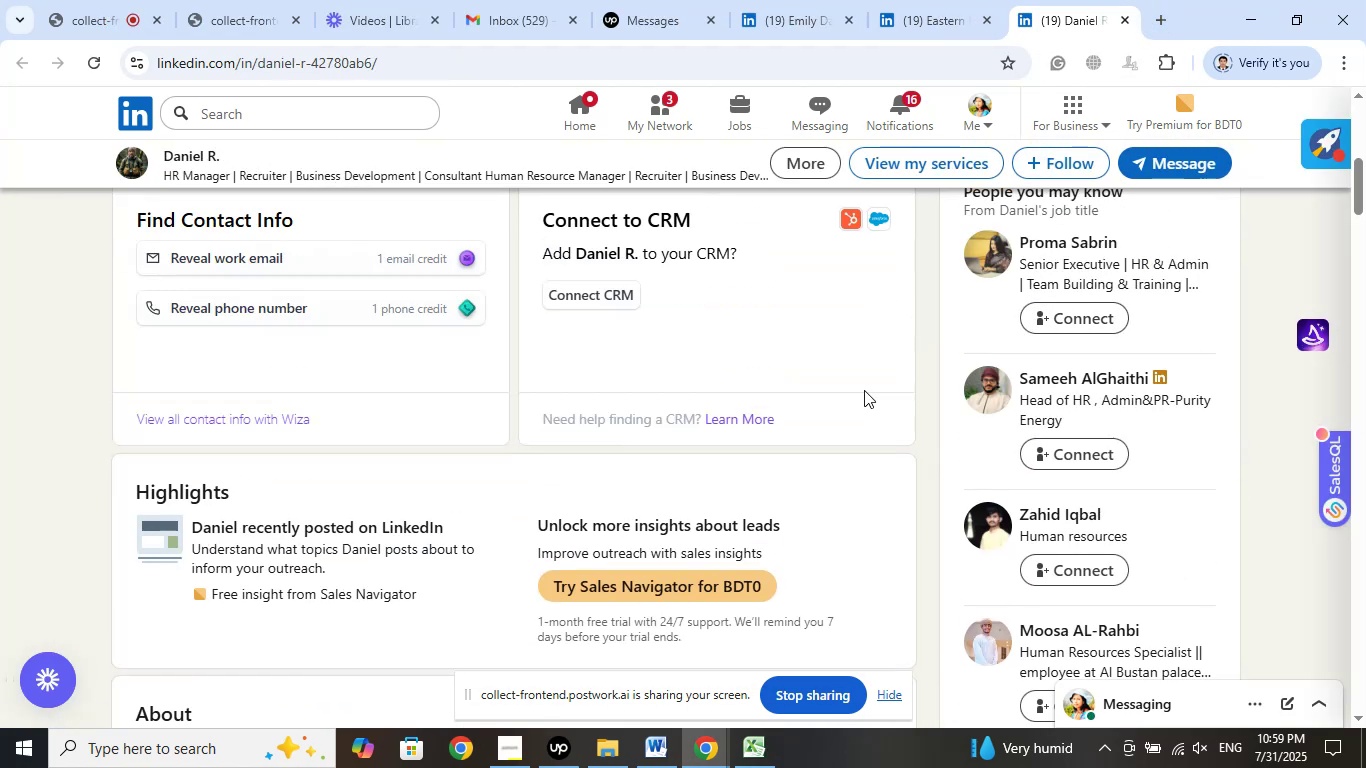 
scroll: coordinate [868, 411], scroll_direction: down, amount: 4.0
 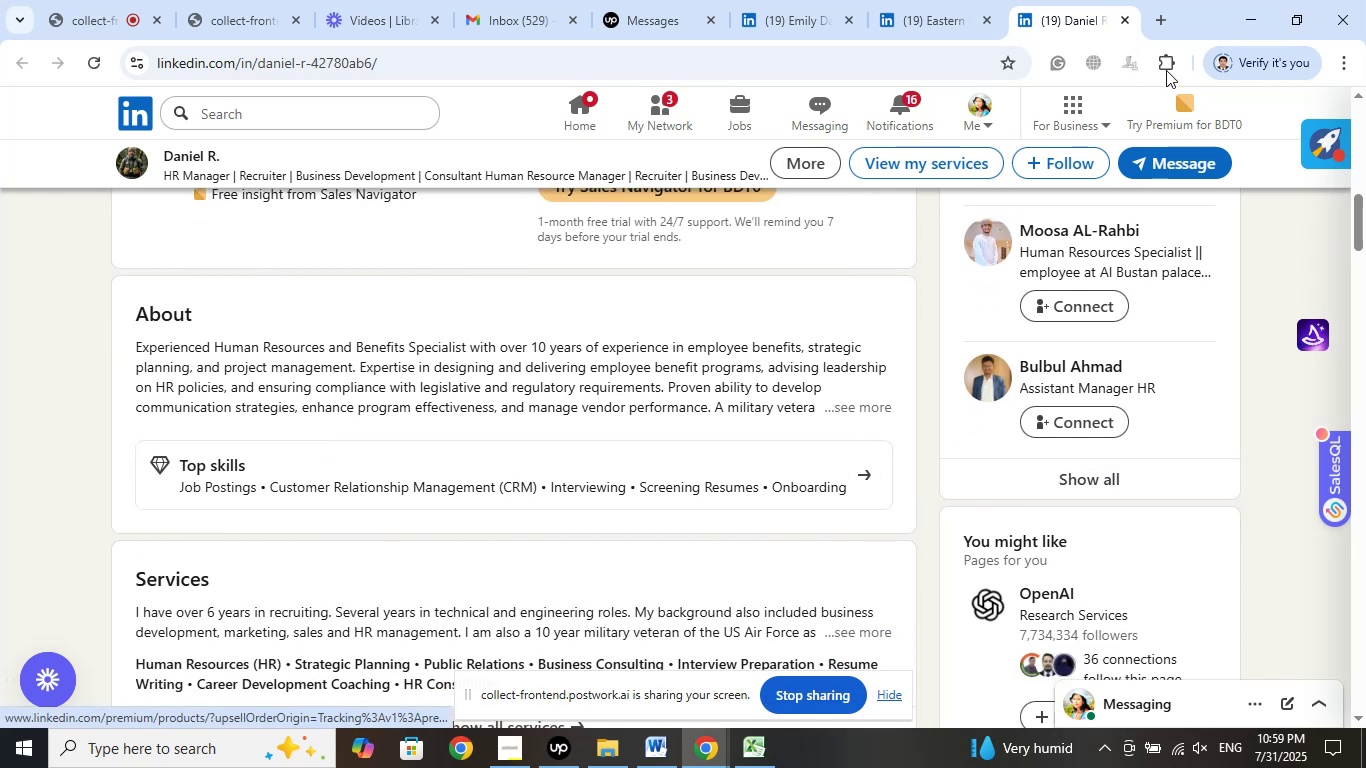 
left_click([1131, 23])
 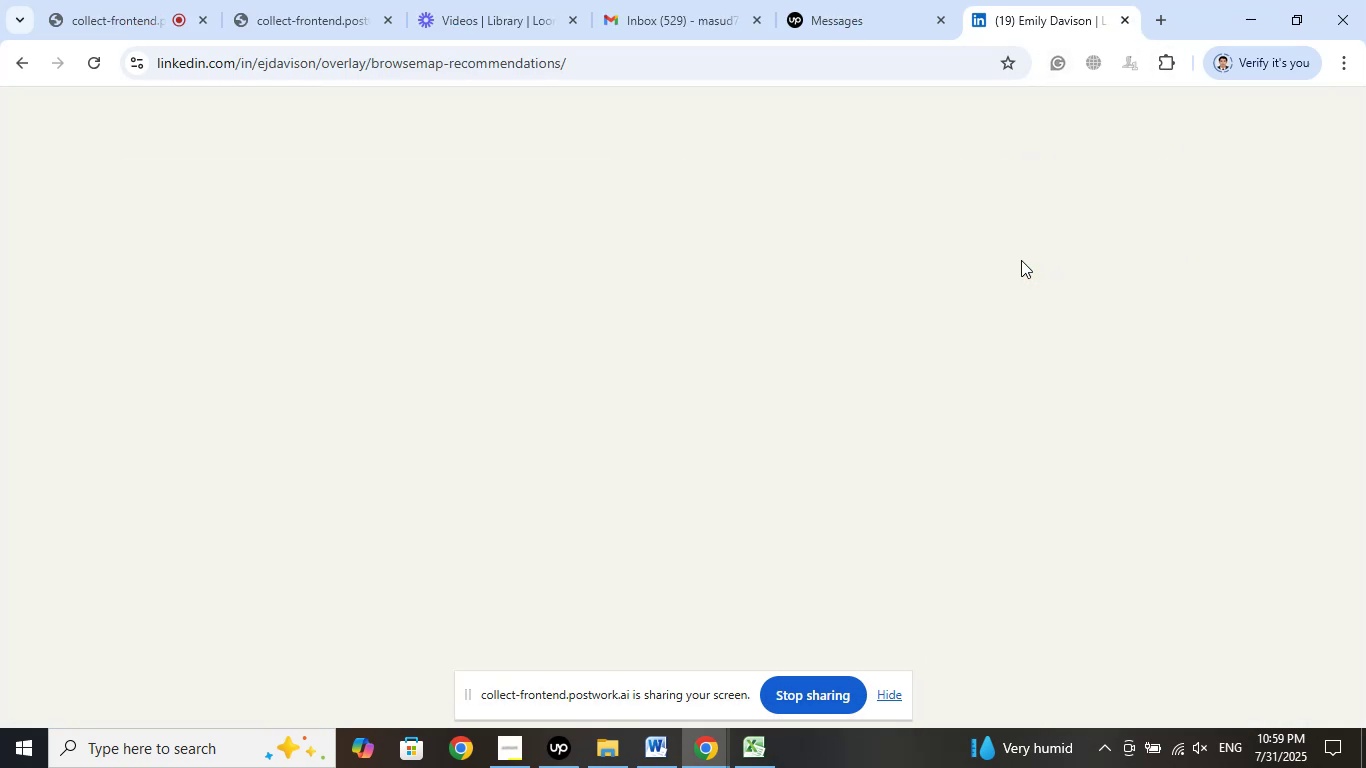 
wait(6.23)
 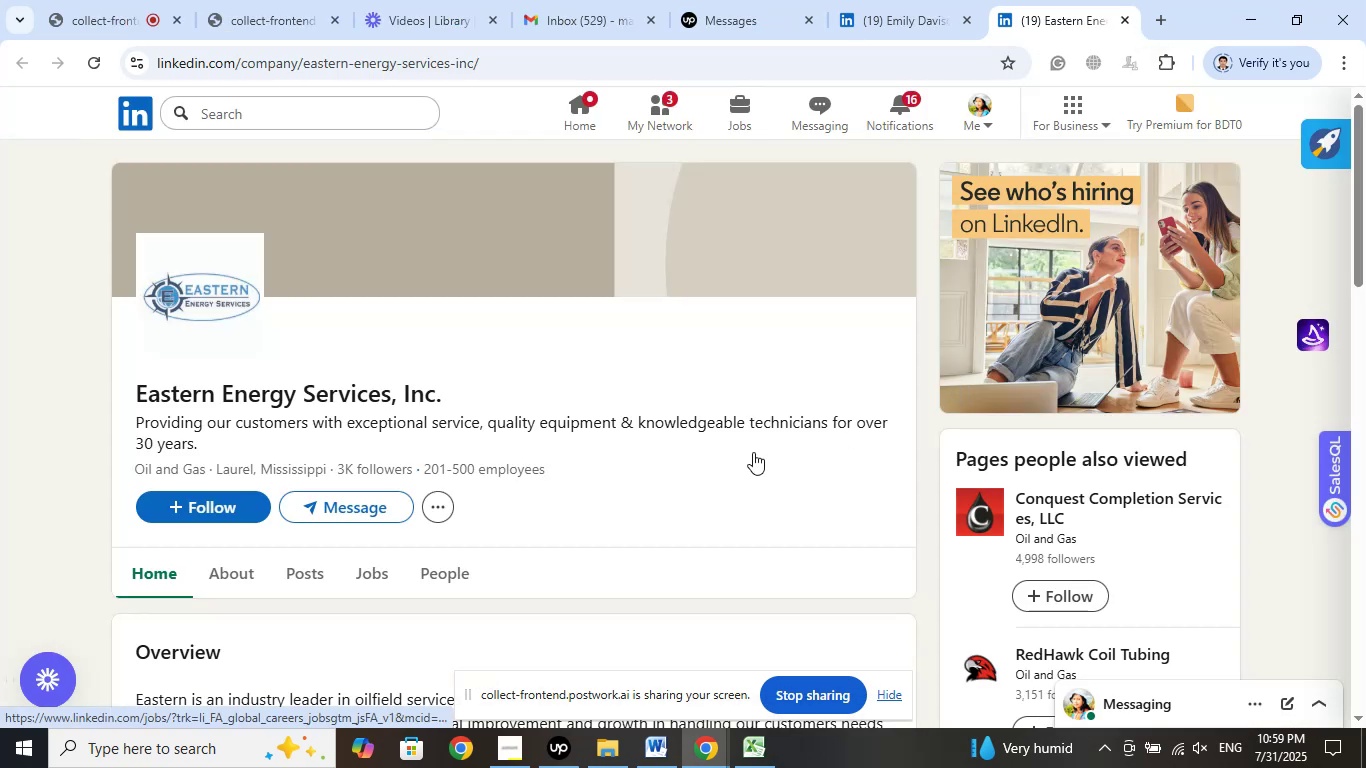 
scroll: coordinate [807, 374], scroll_direction: down, amount: 3.0
 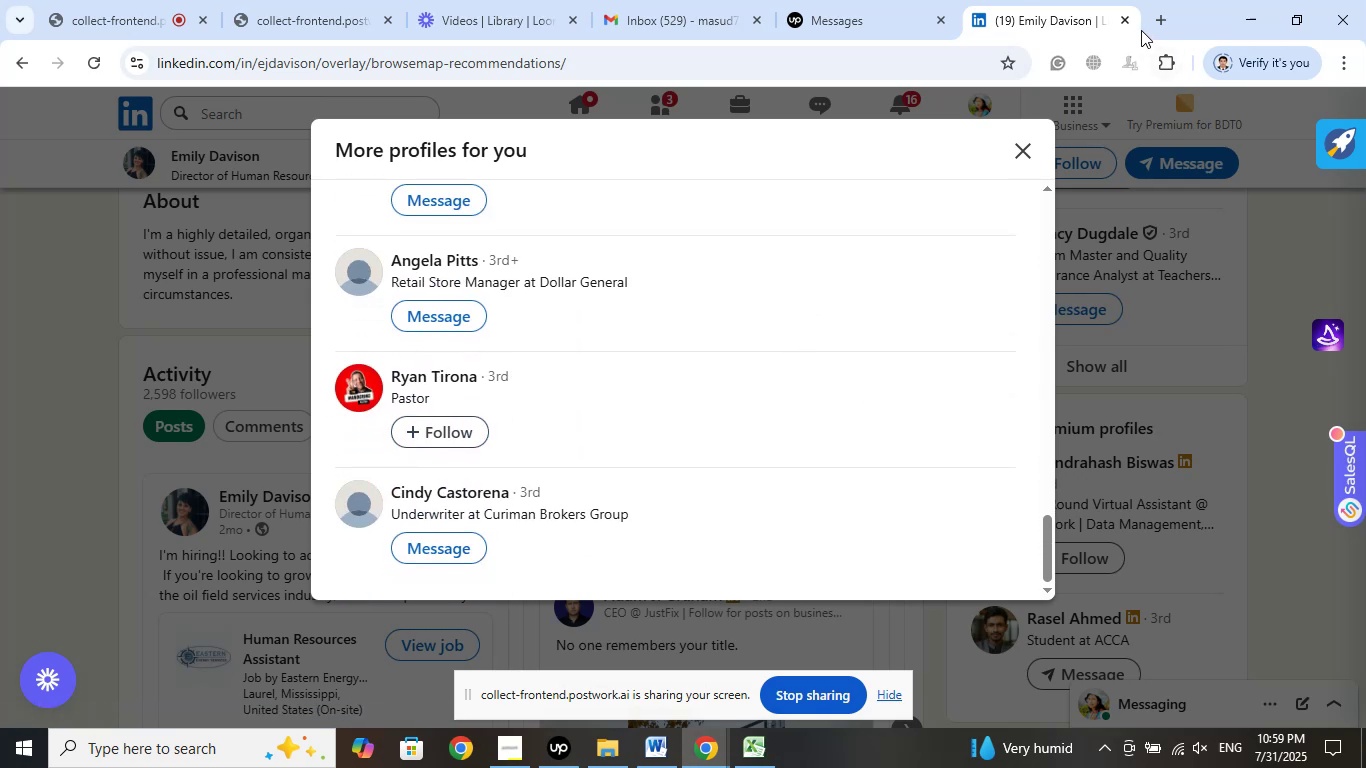 
left_click([1124, 27])
 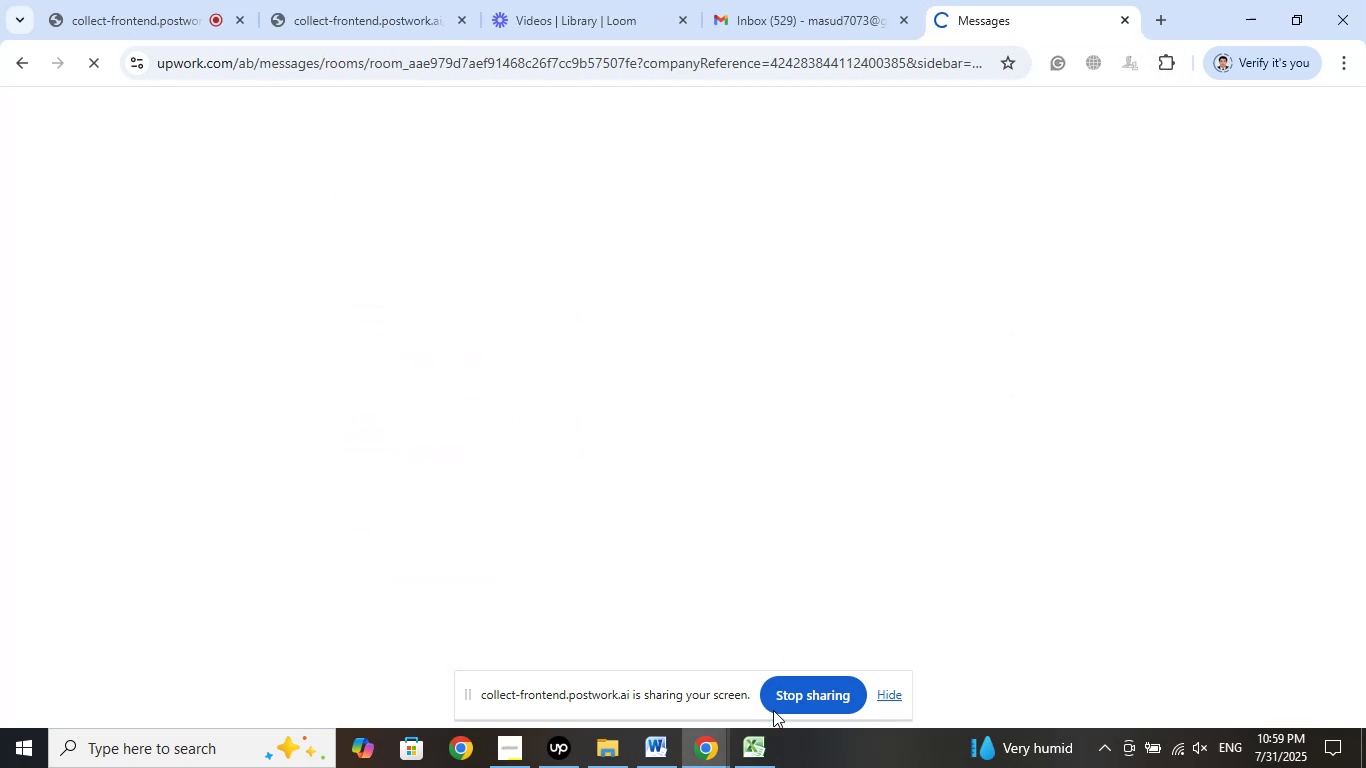 
left_click([766, 748])
 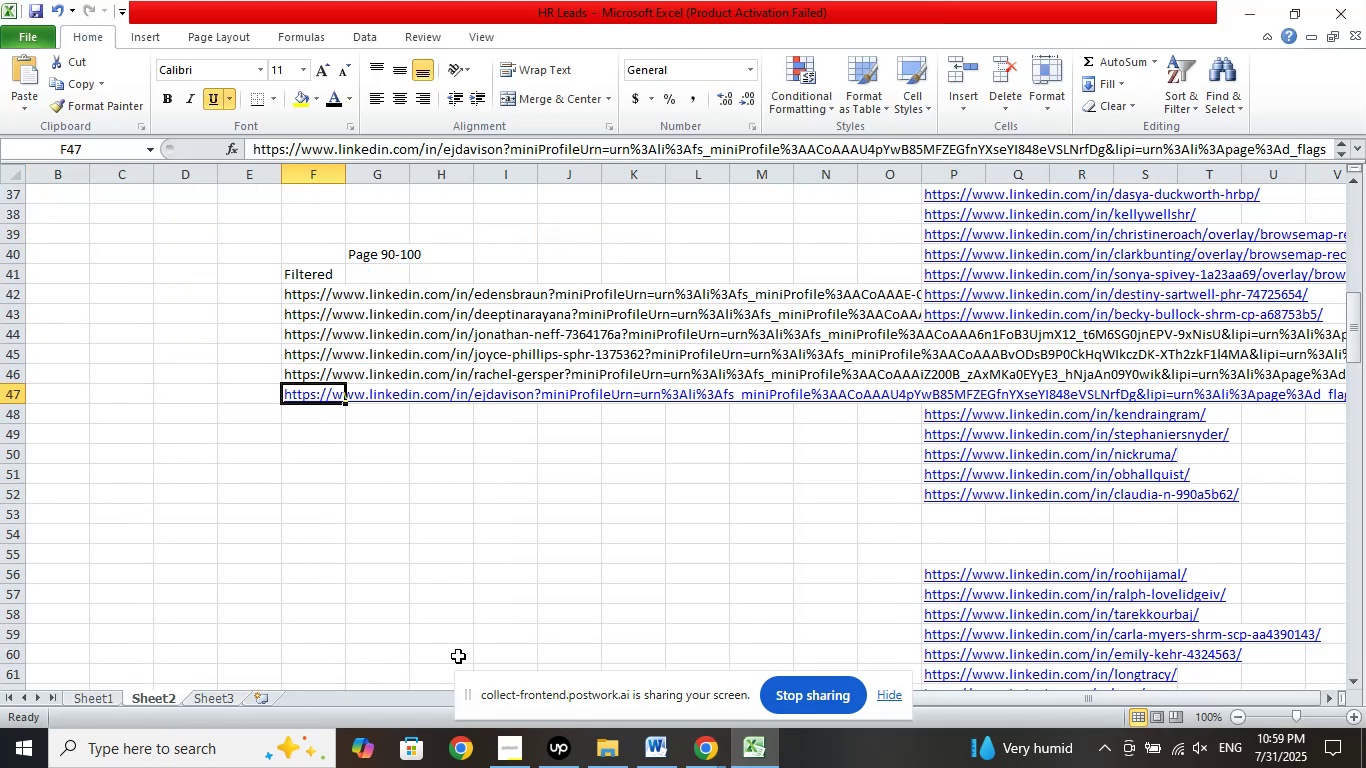 
key(Delete)
 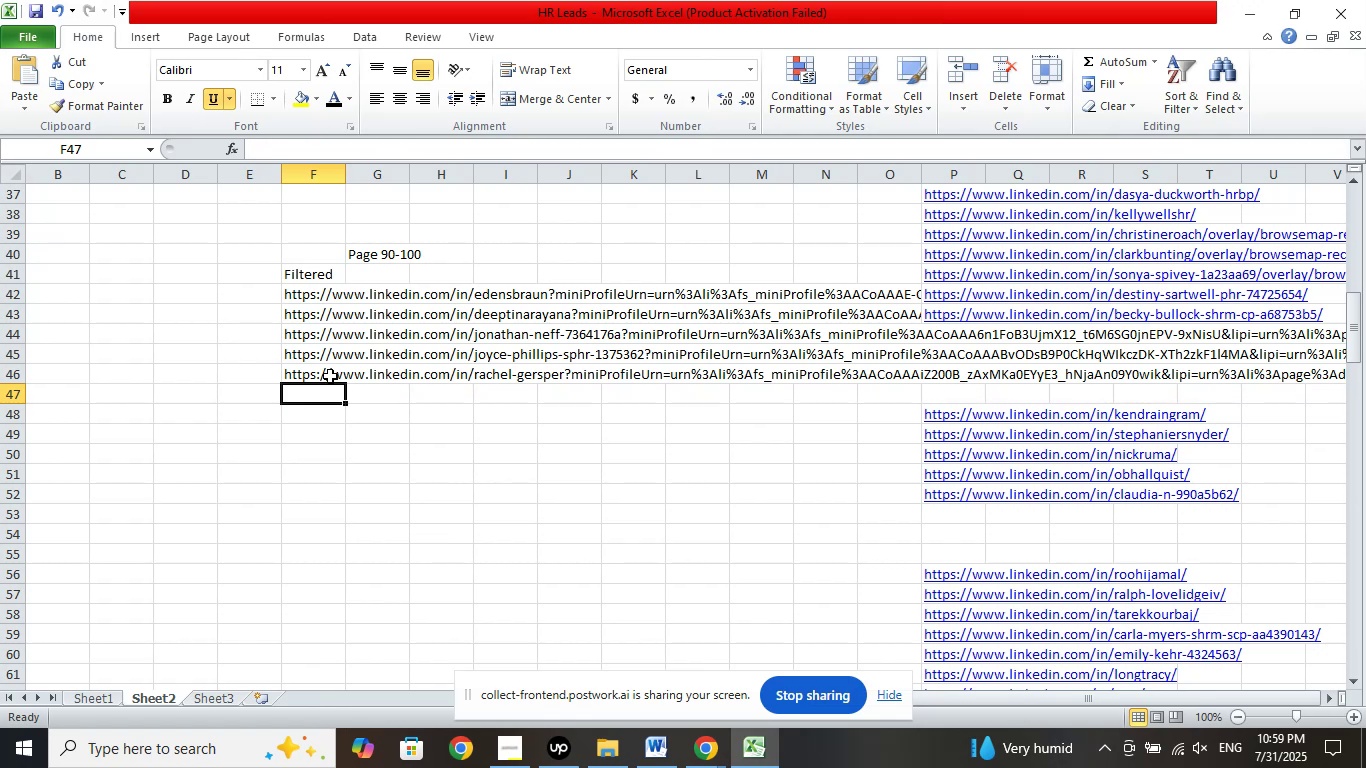 
right_click([330, 376])
 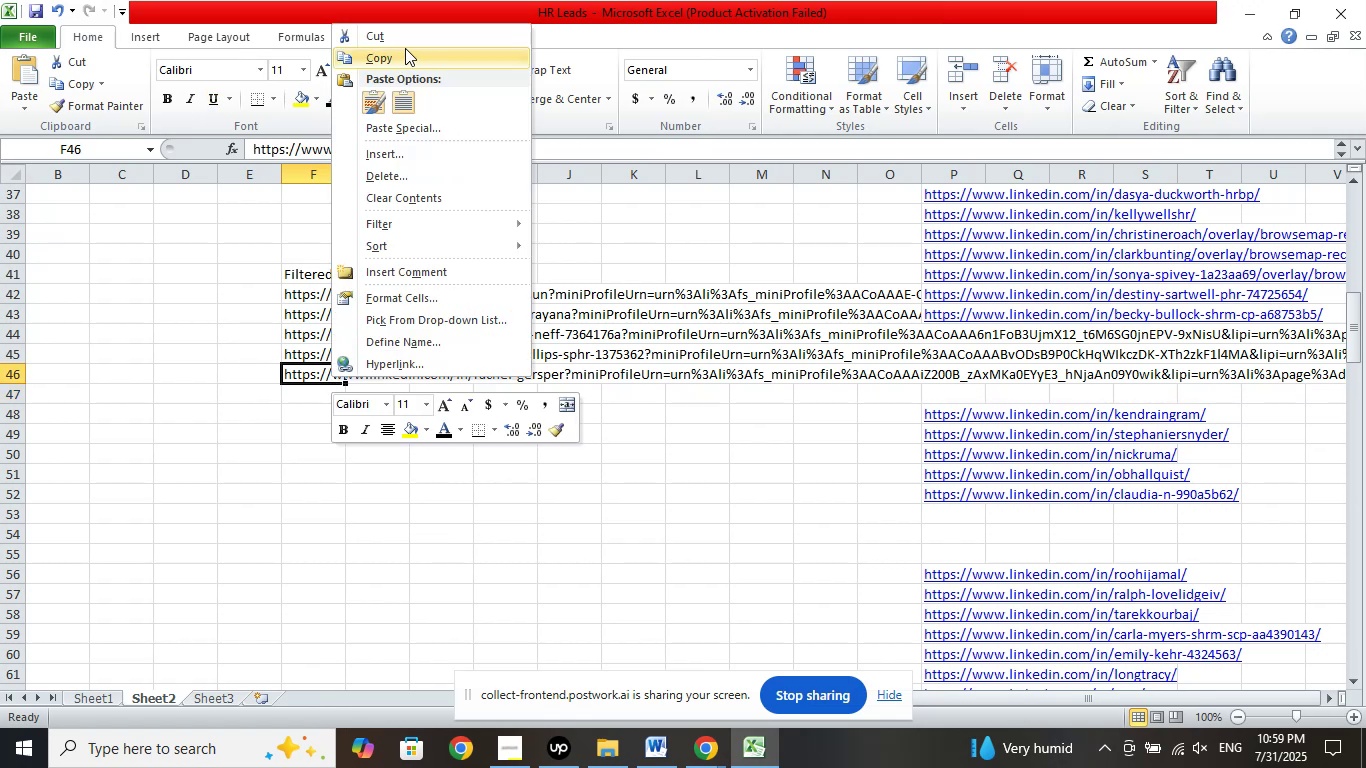 
left_click([394, 70])
 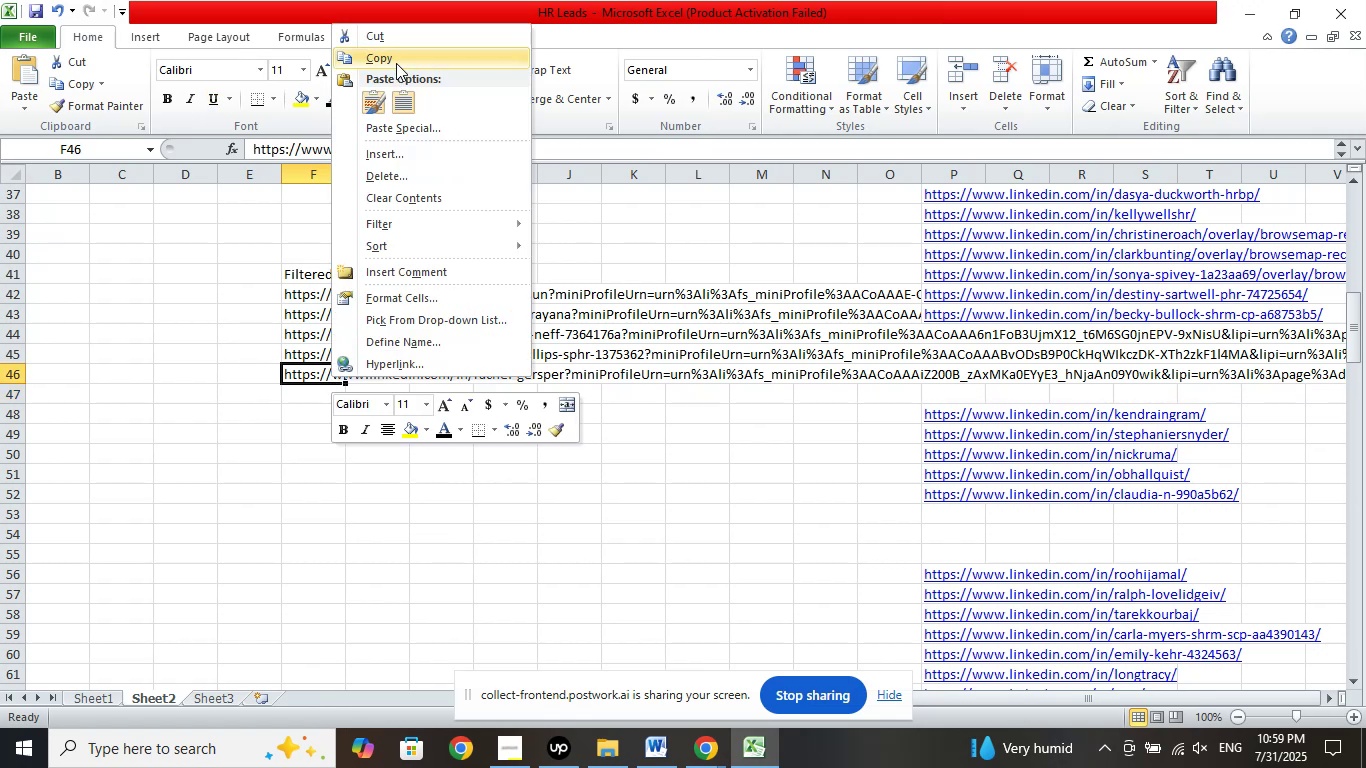 
left_click([396, 63])
 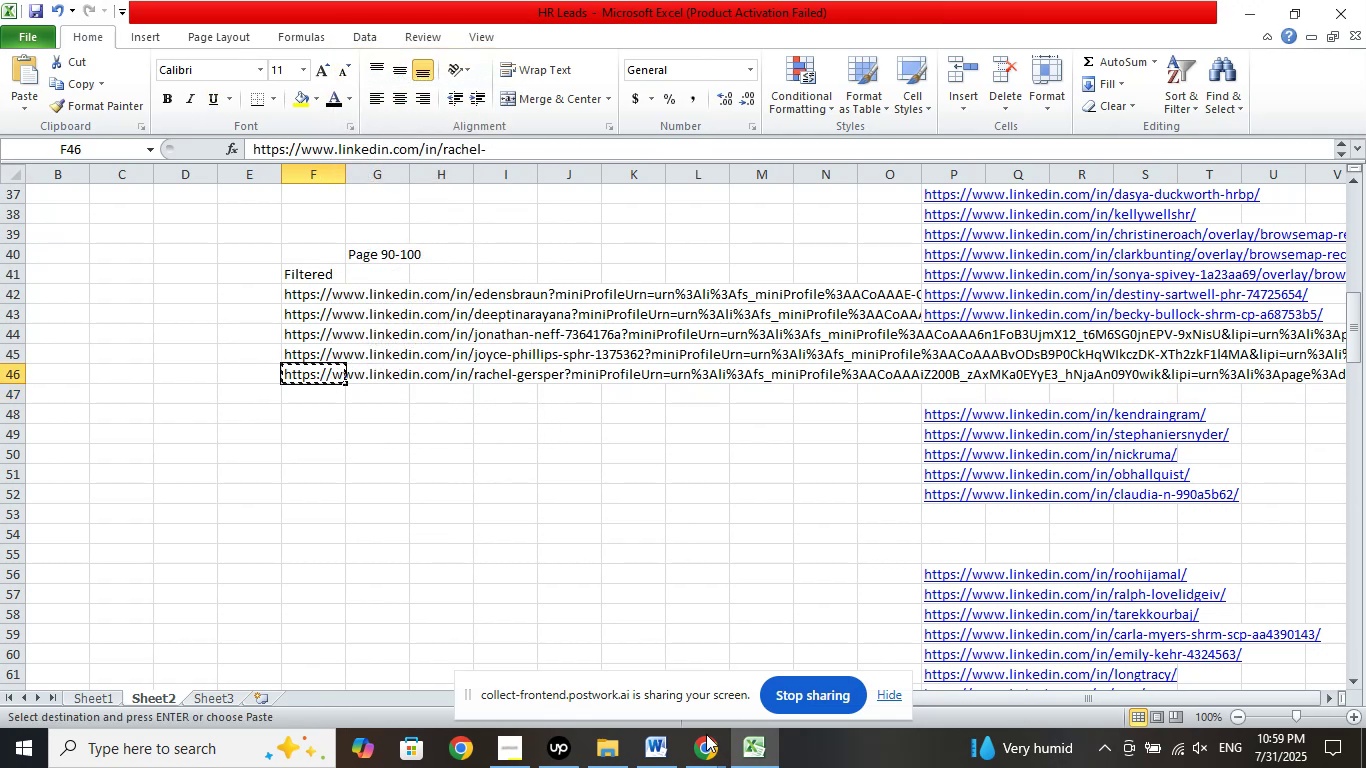 
left_click([706, 740])
 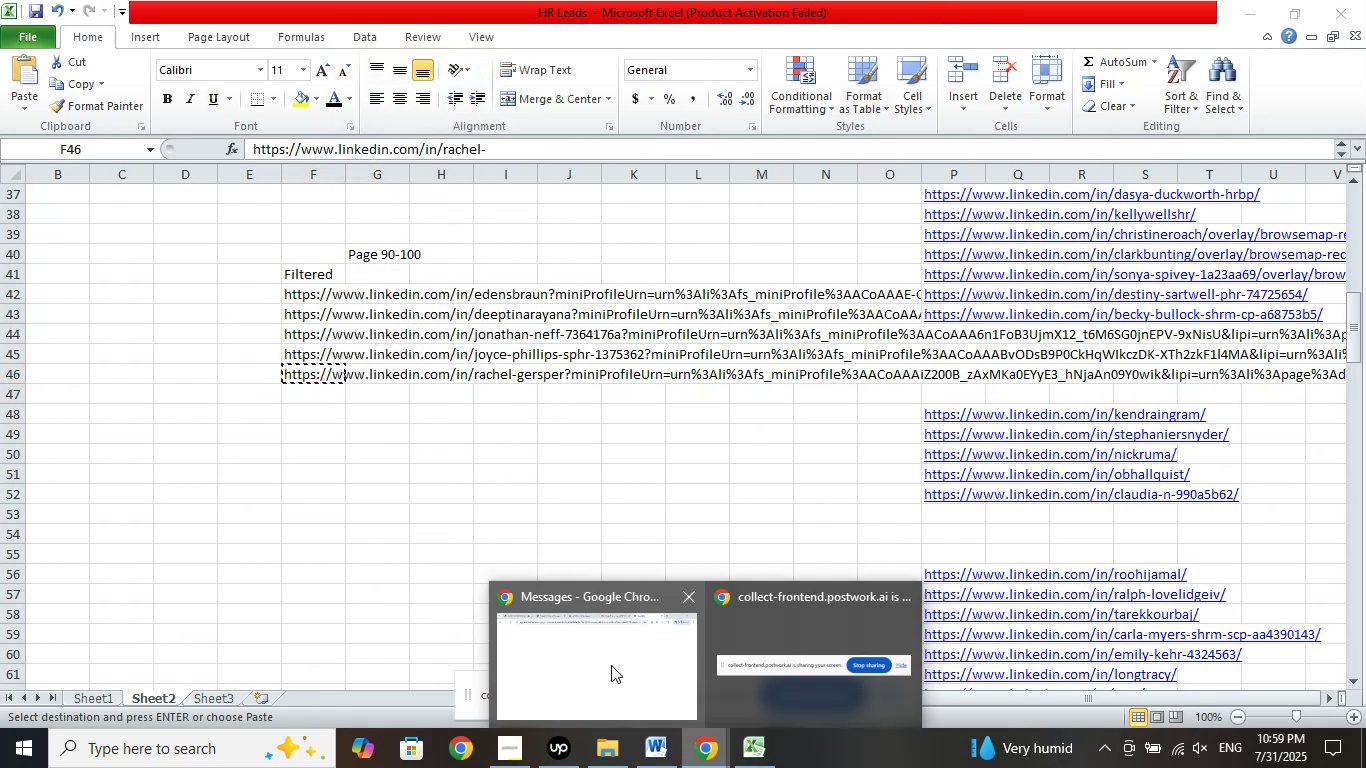 
left_click([611, 665])
 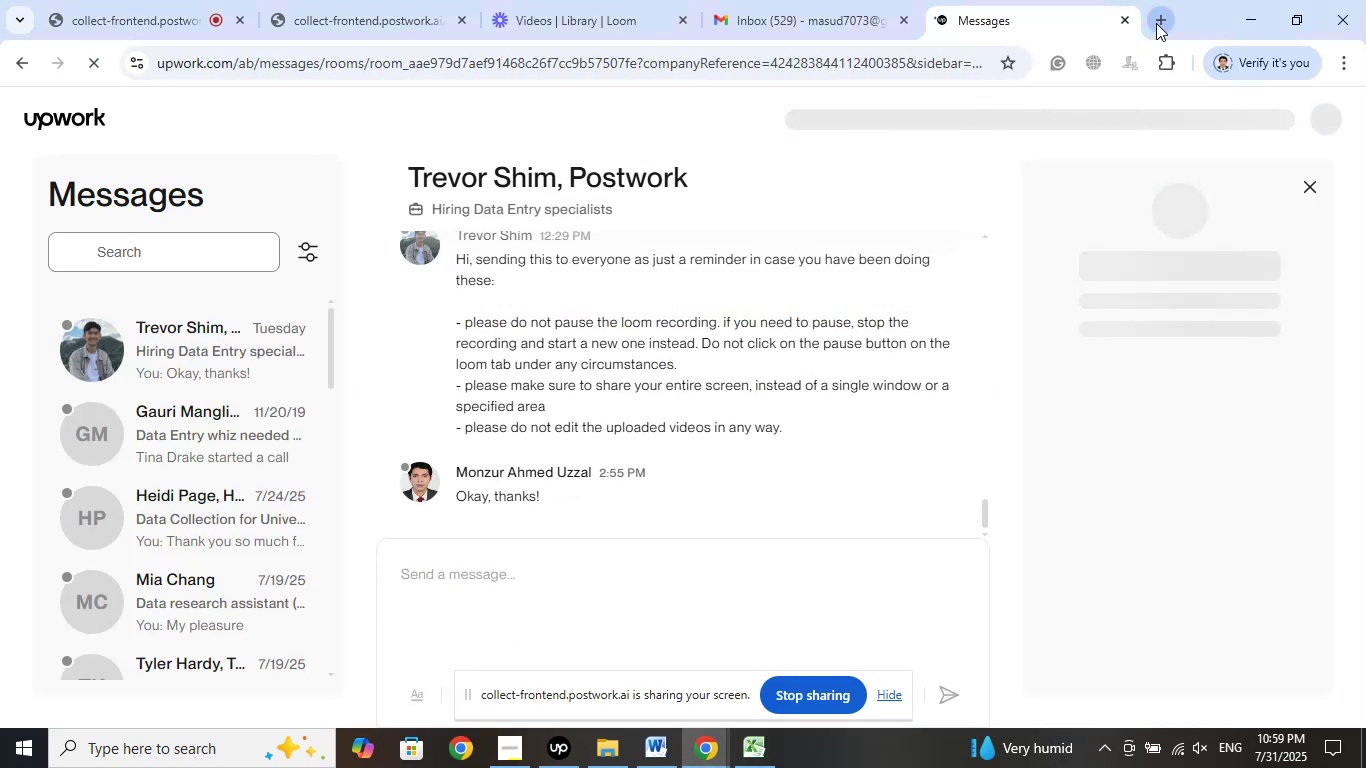 
left_click([1156, 23])
 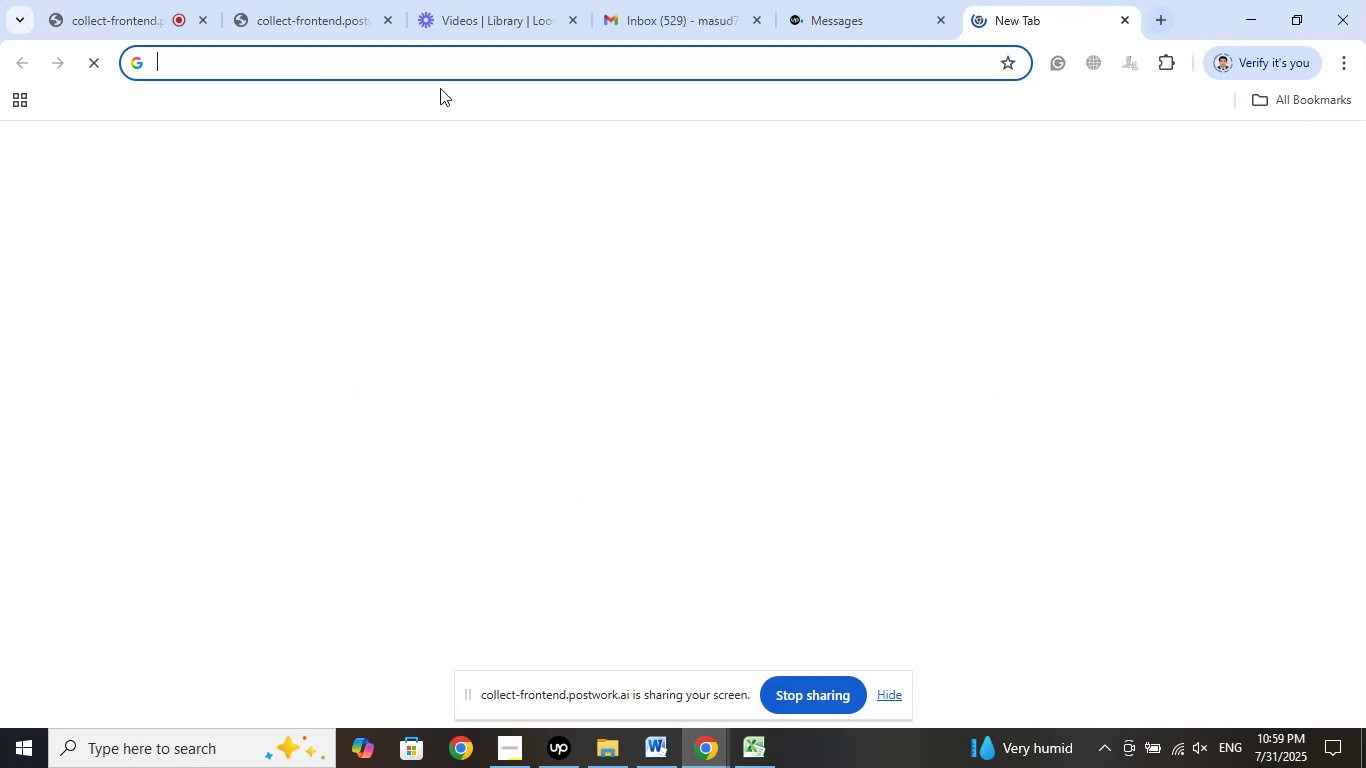 
right_click([430, 63])
 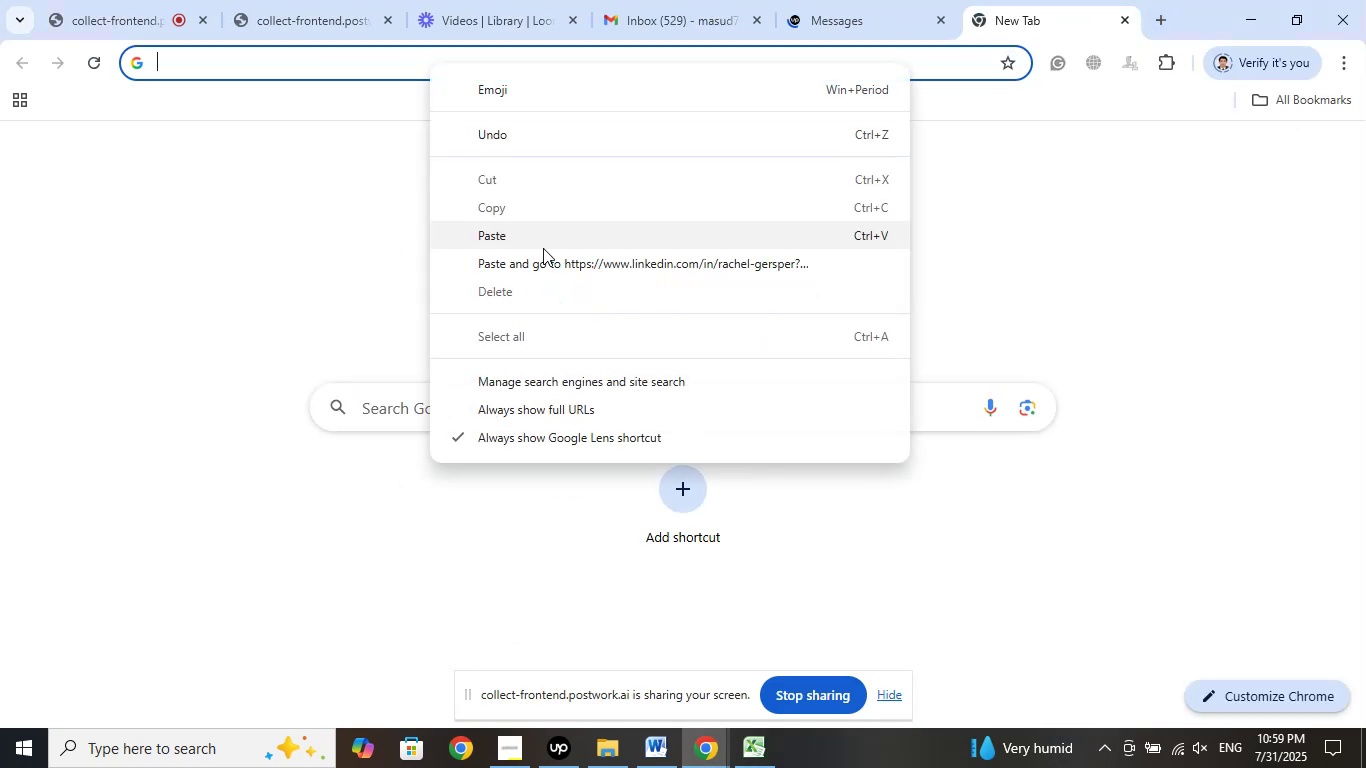 
left_click([552, 265])
 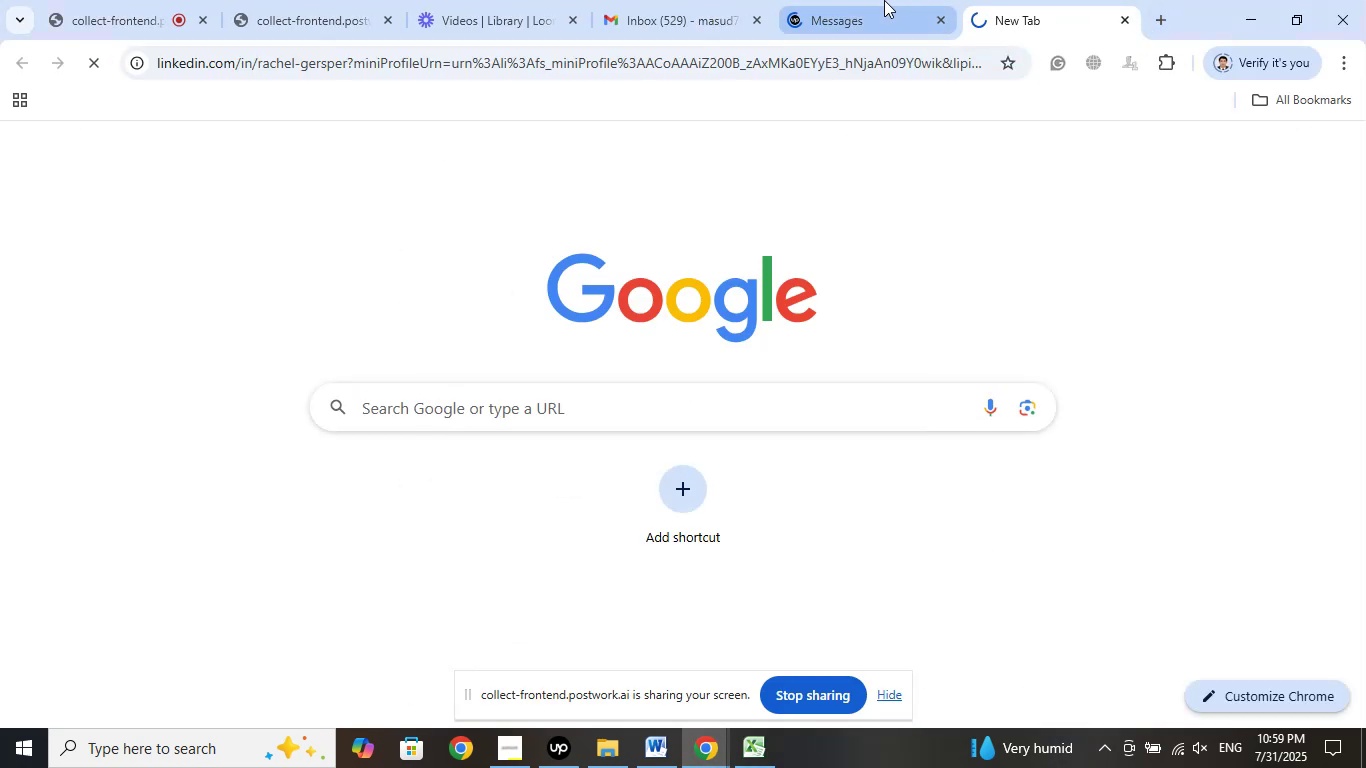 
left_click([884, 0])
 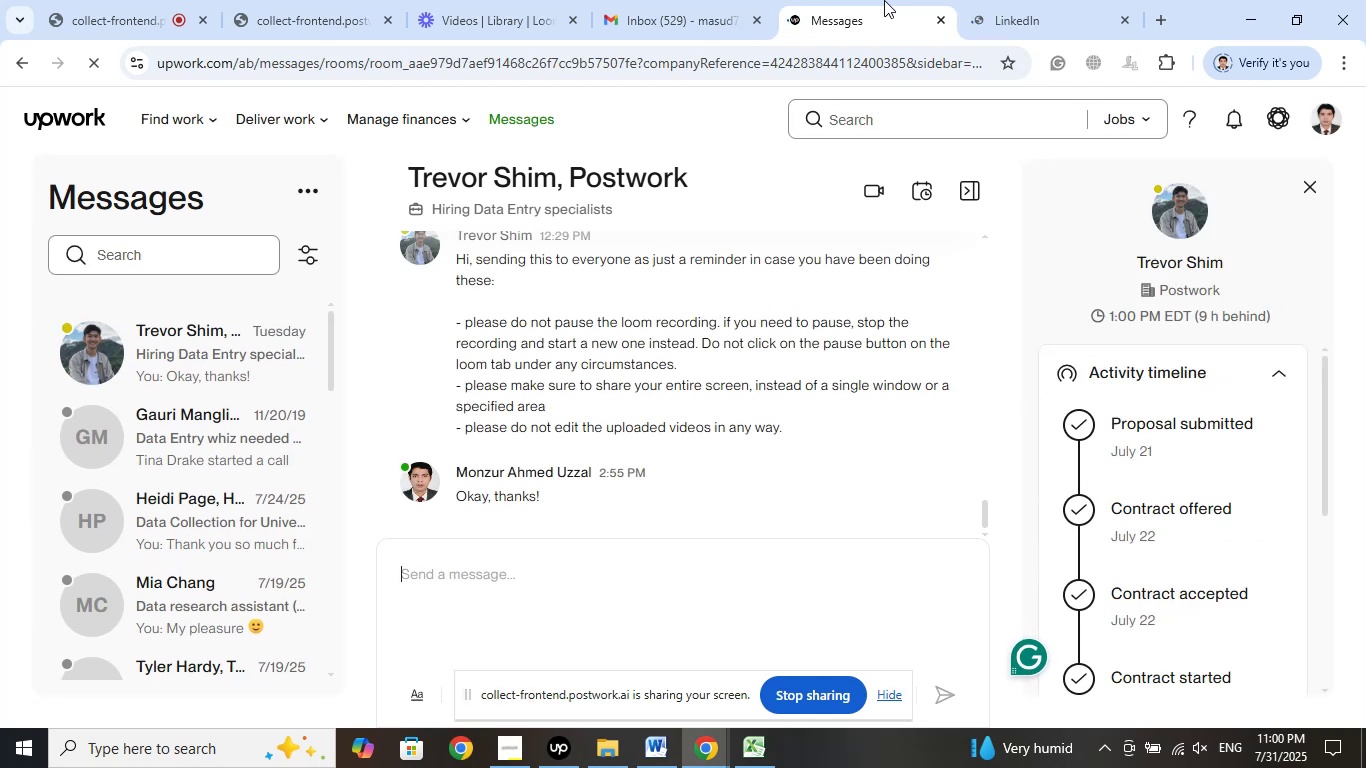 
wait(14.88)
 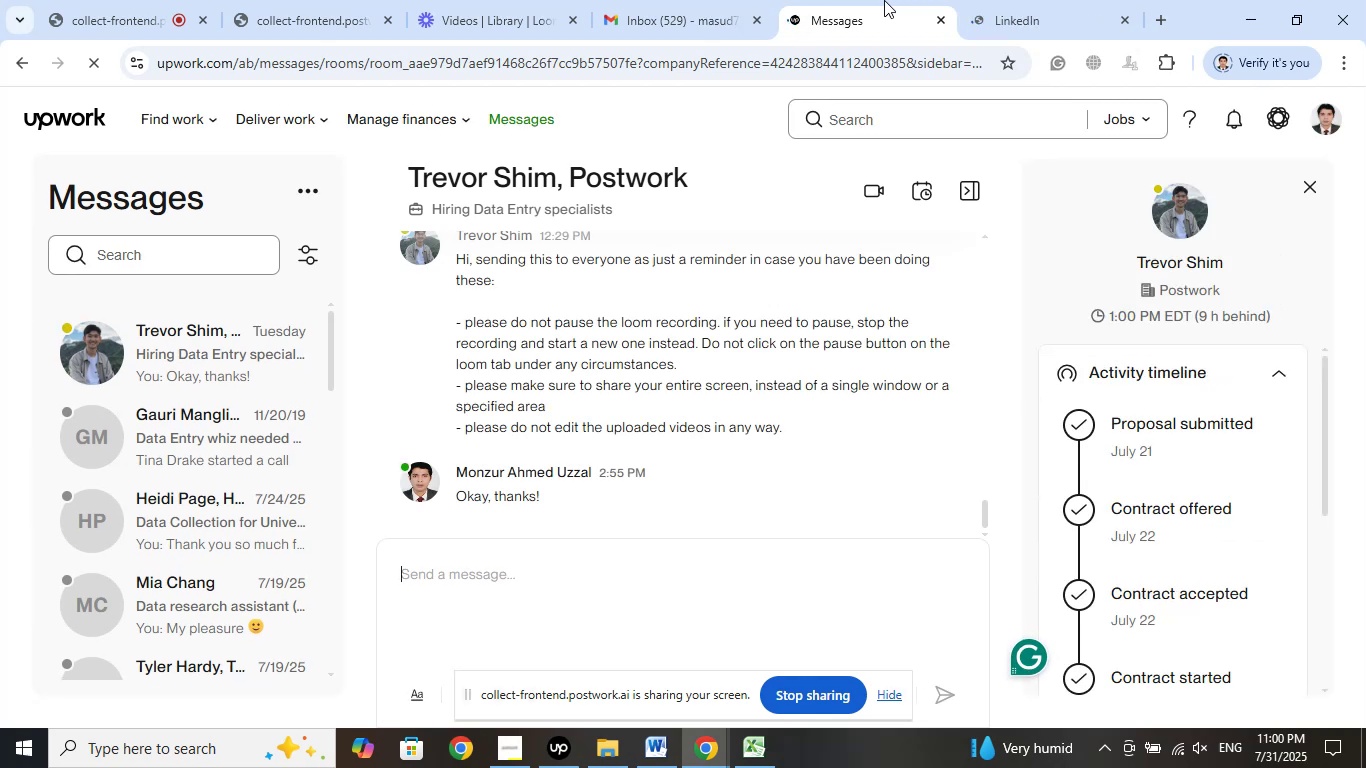 
left_click([1053, 0])
 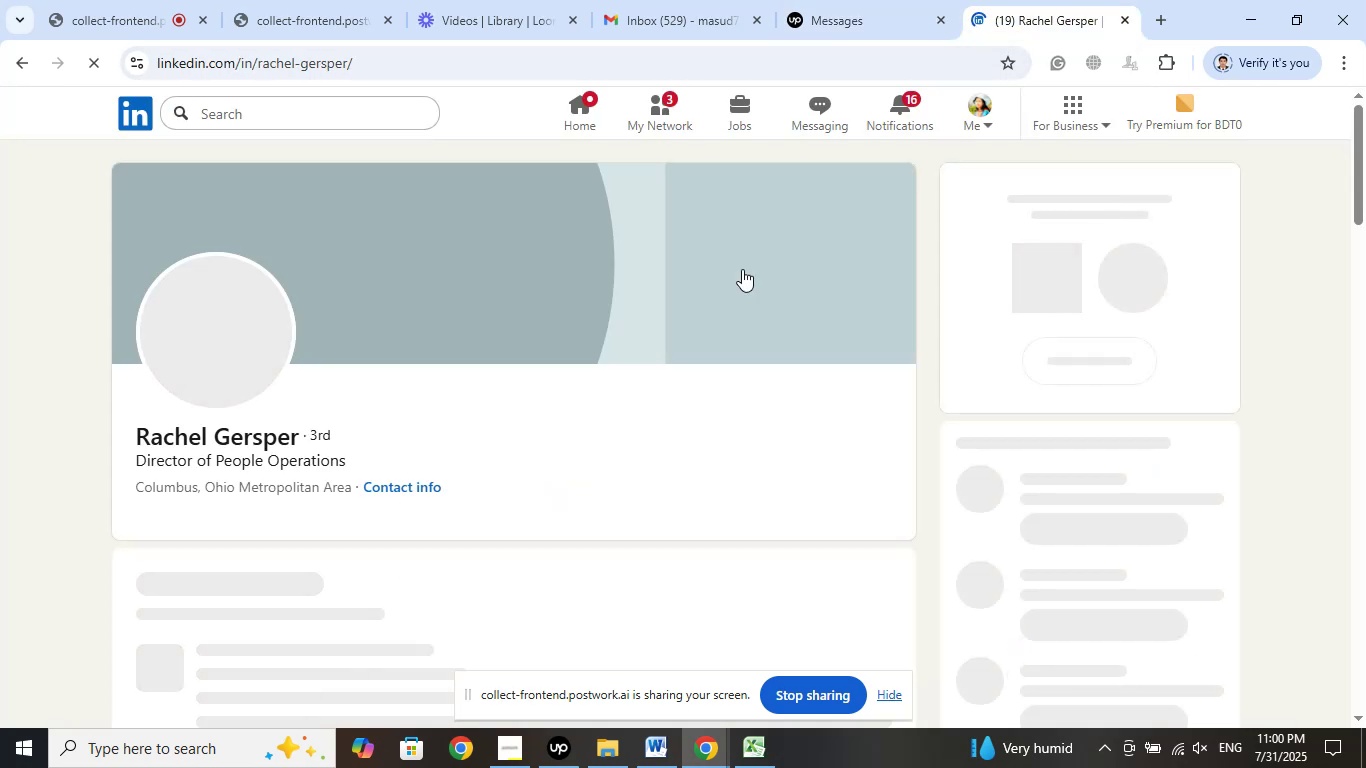 
wait(8.46)
 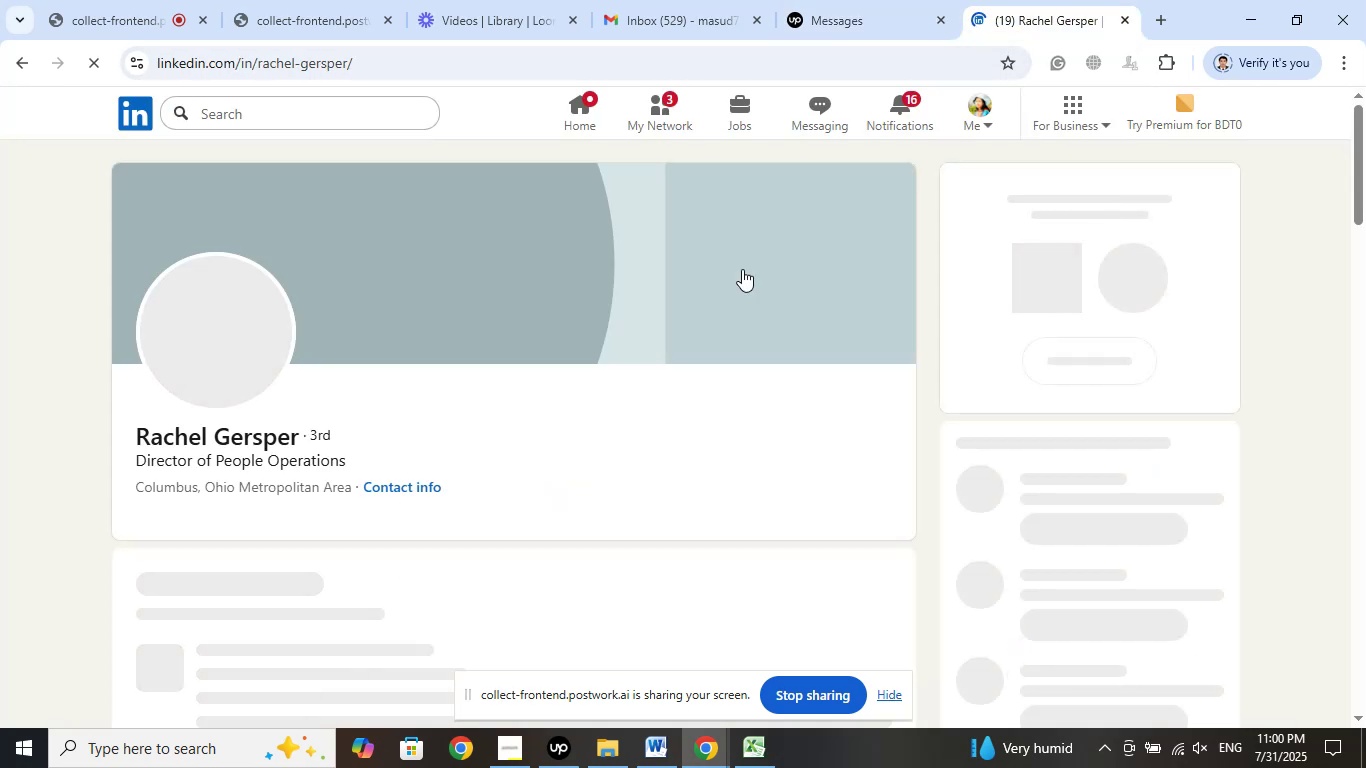 
left_click([725, 432])
 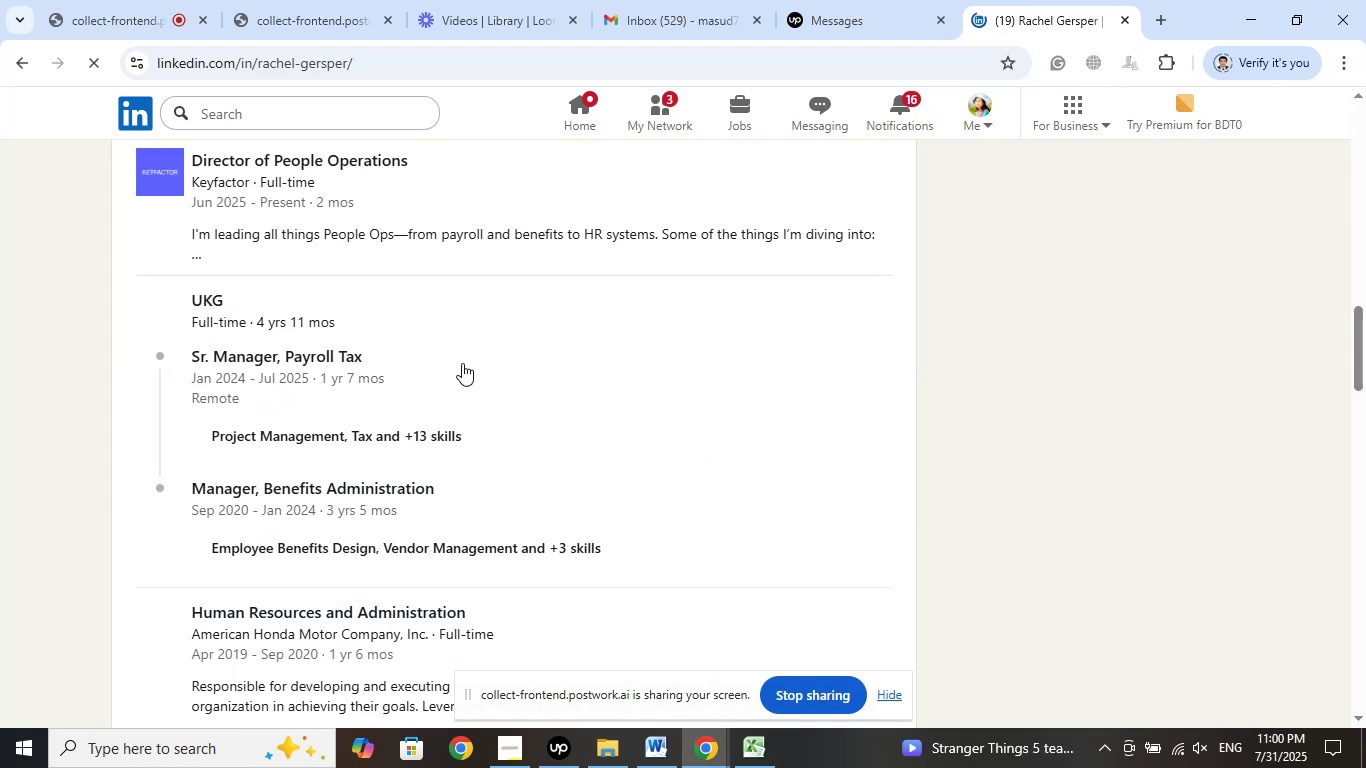 
scroll: coordinate [463, 363], scroll_direction: up, amount: 2.0
 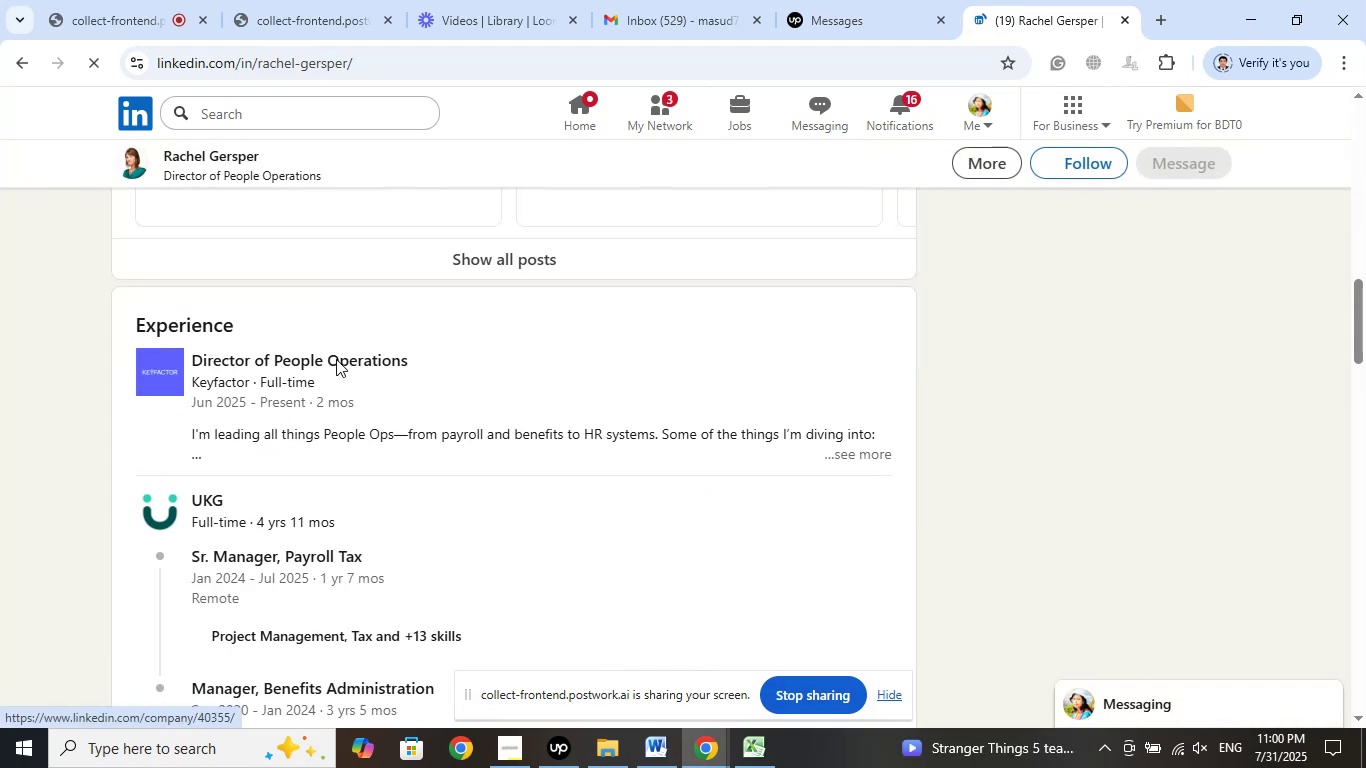 
right_click([346, 362])
 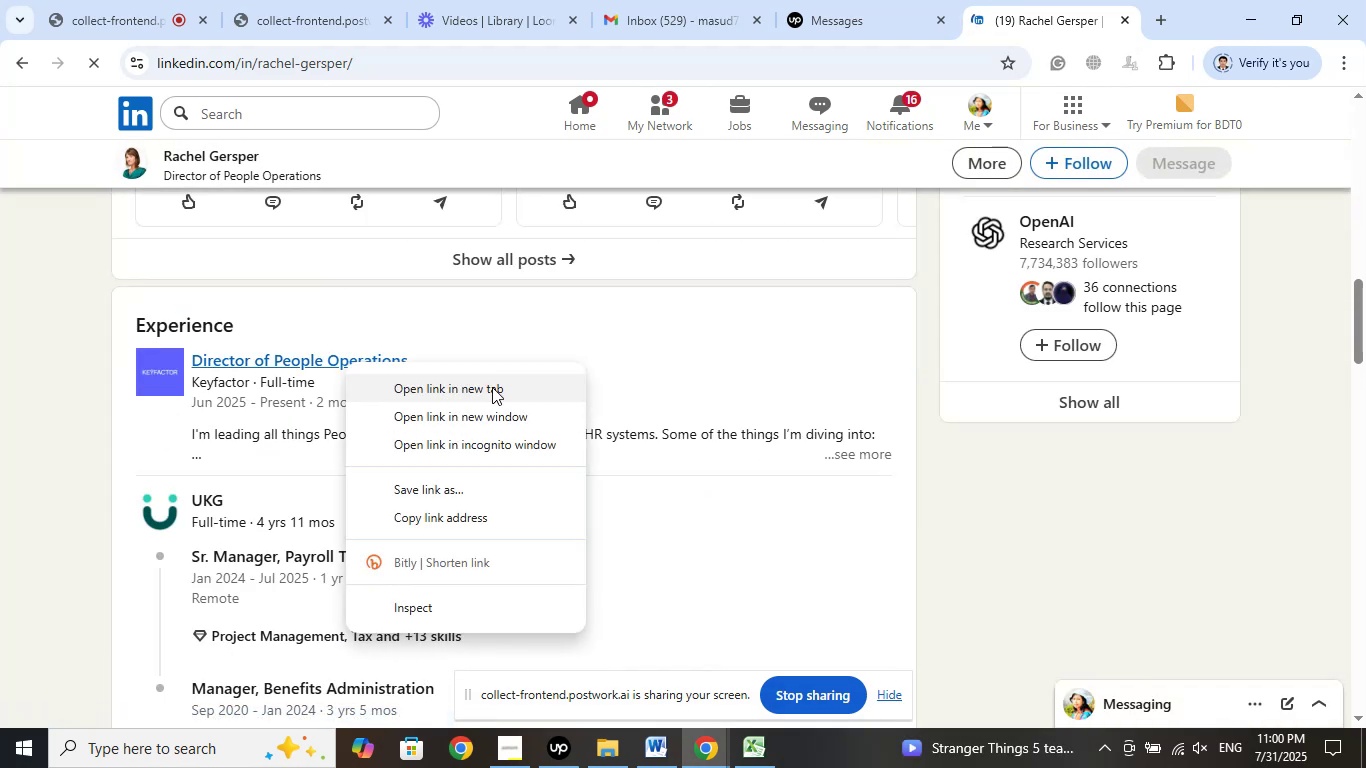 
left_click([492, 387])
 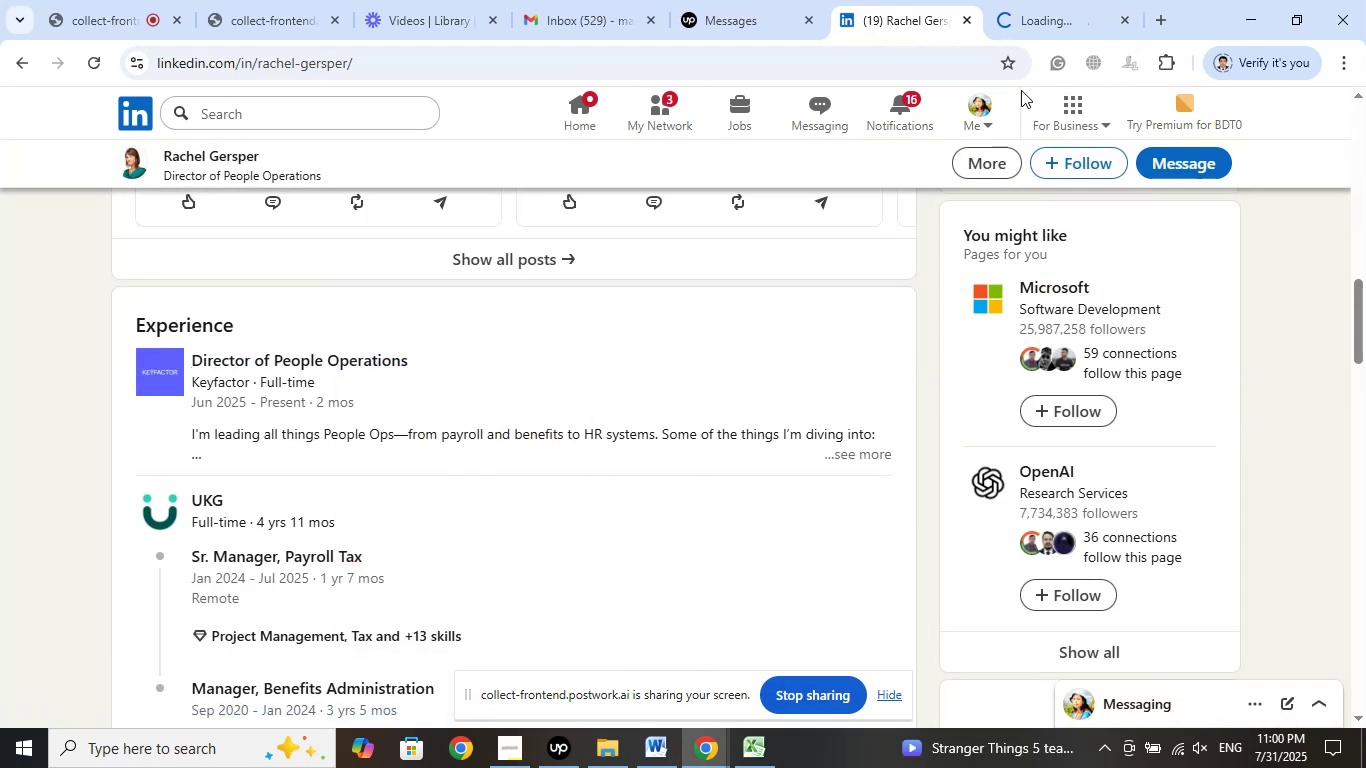 
left_click([1046, 0])
 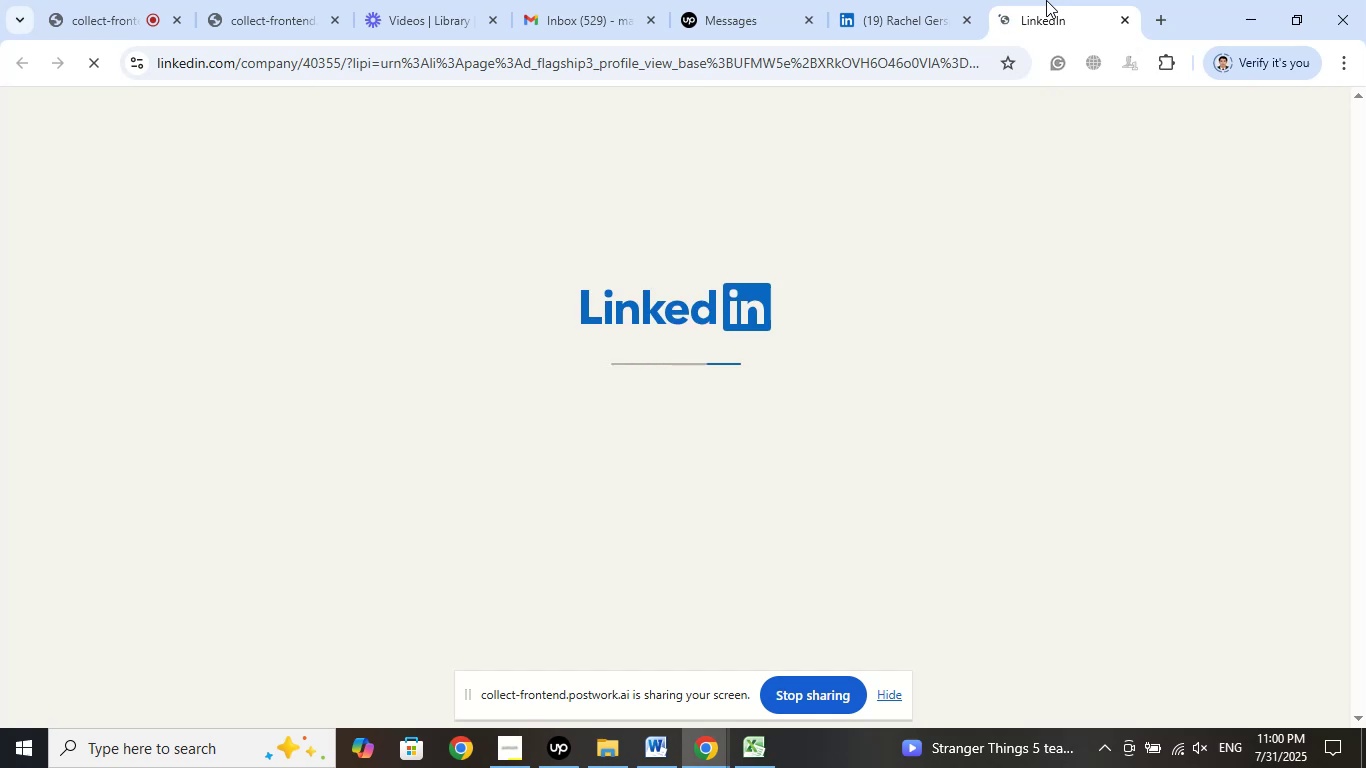 
left_click([123, 0])
 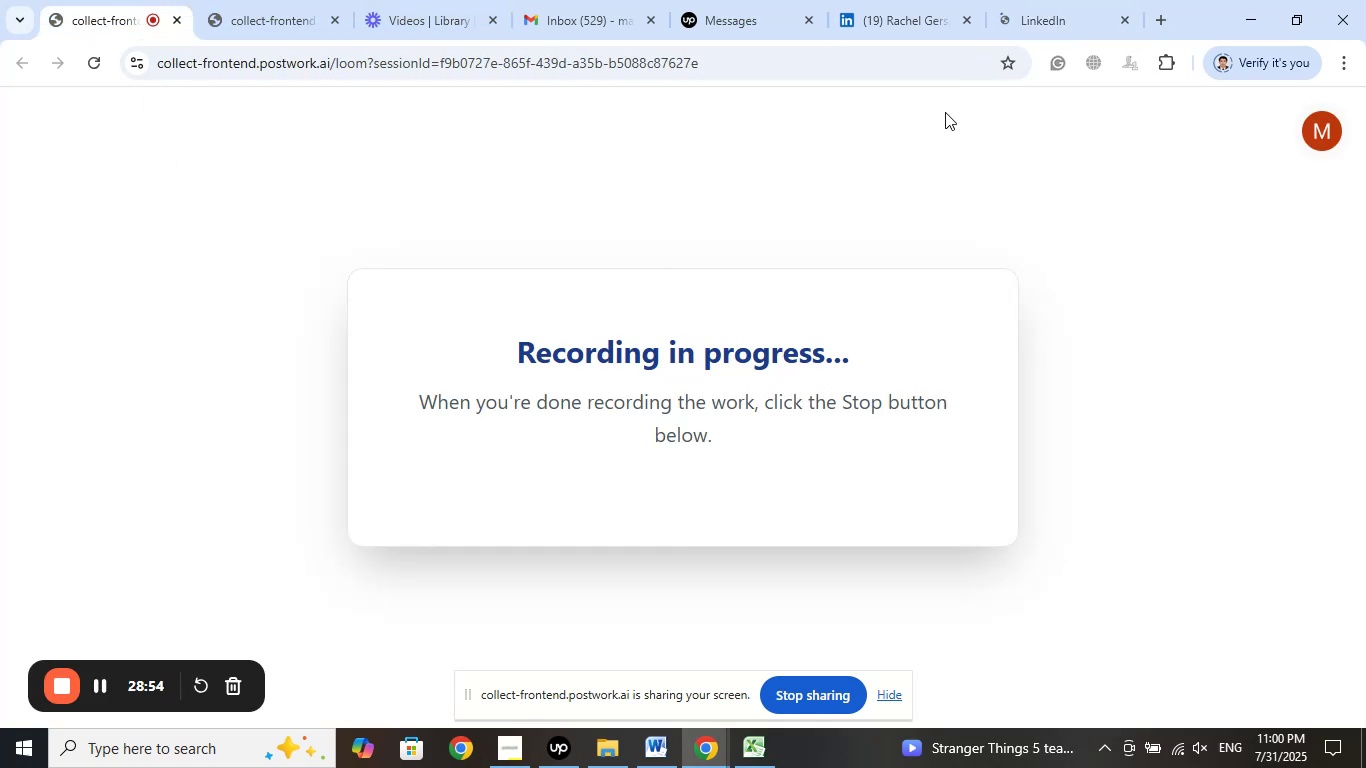 
left_click([1081, 0])
 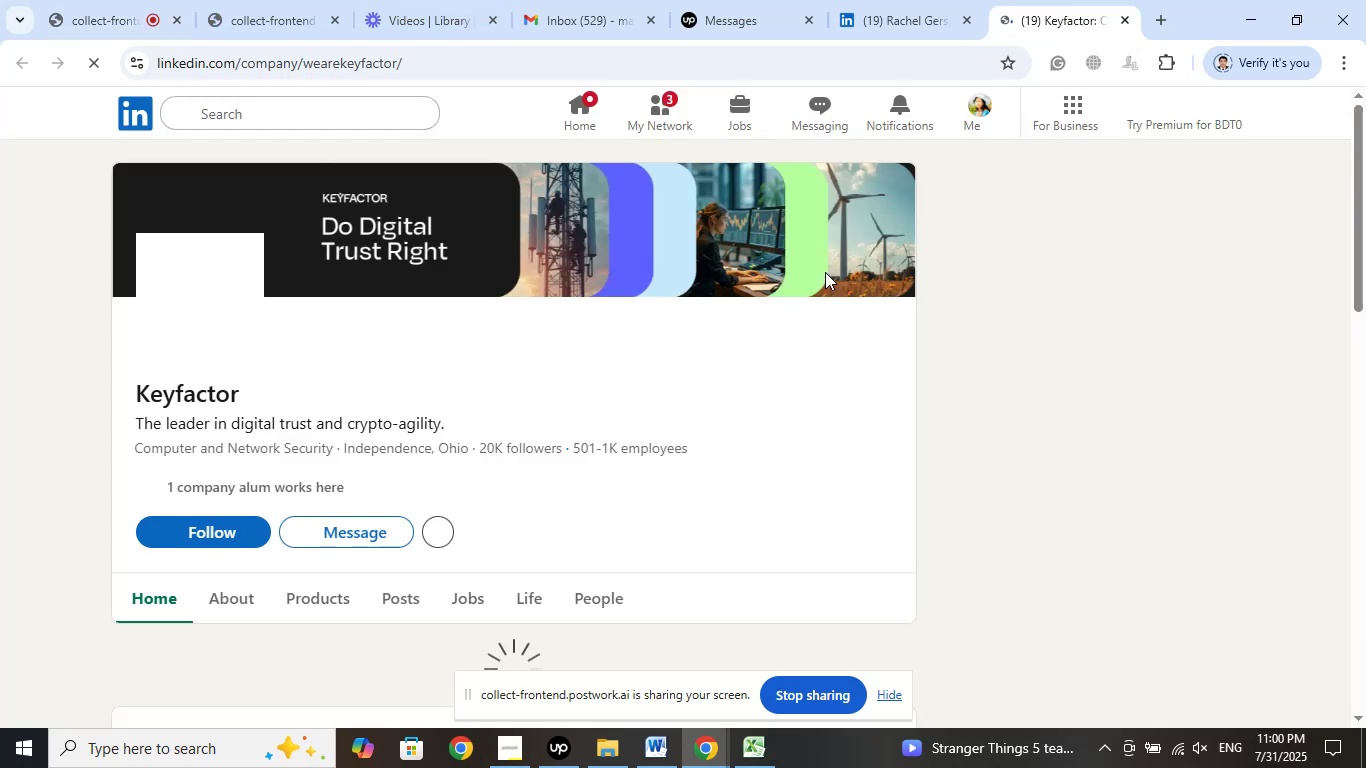 
wait(6.44)
 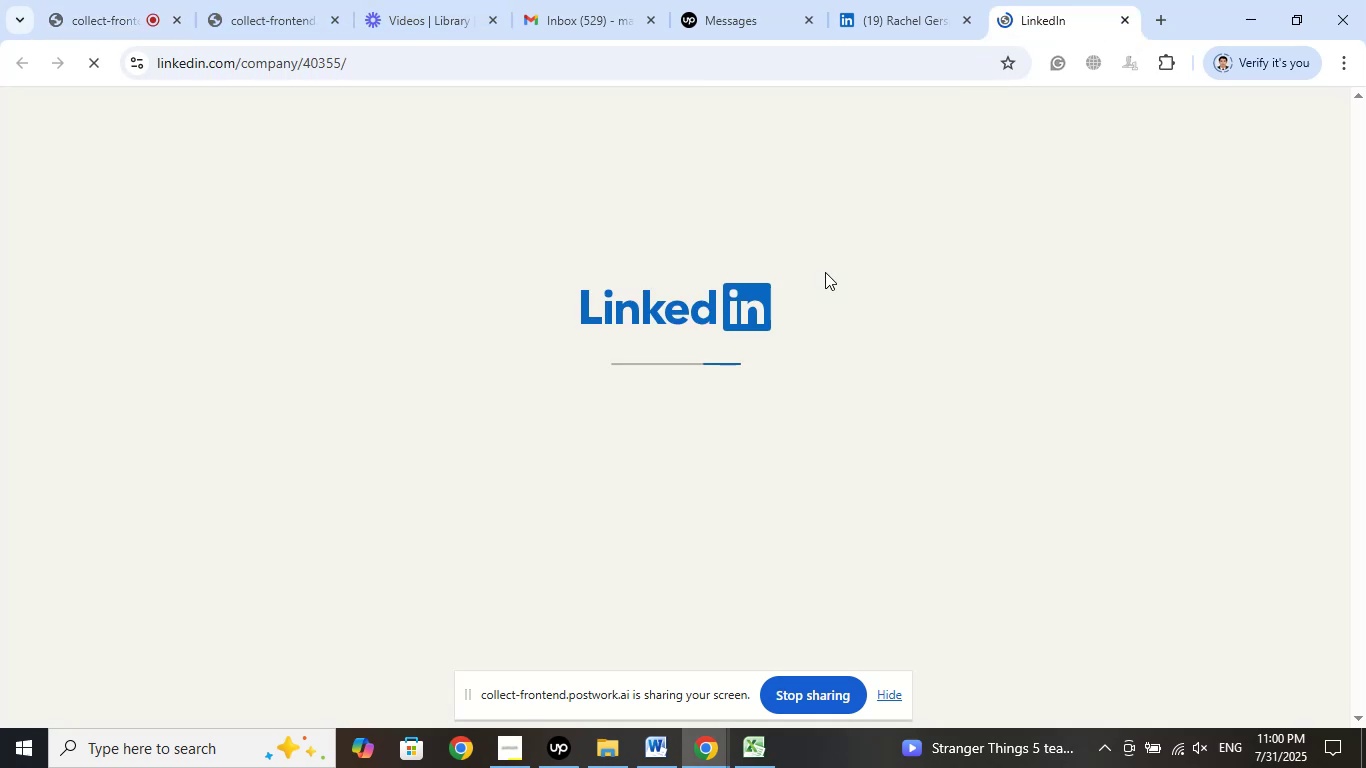 
left_click([1122, 21])
 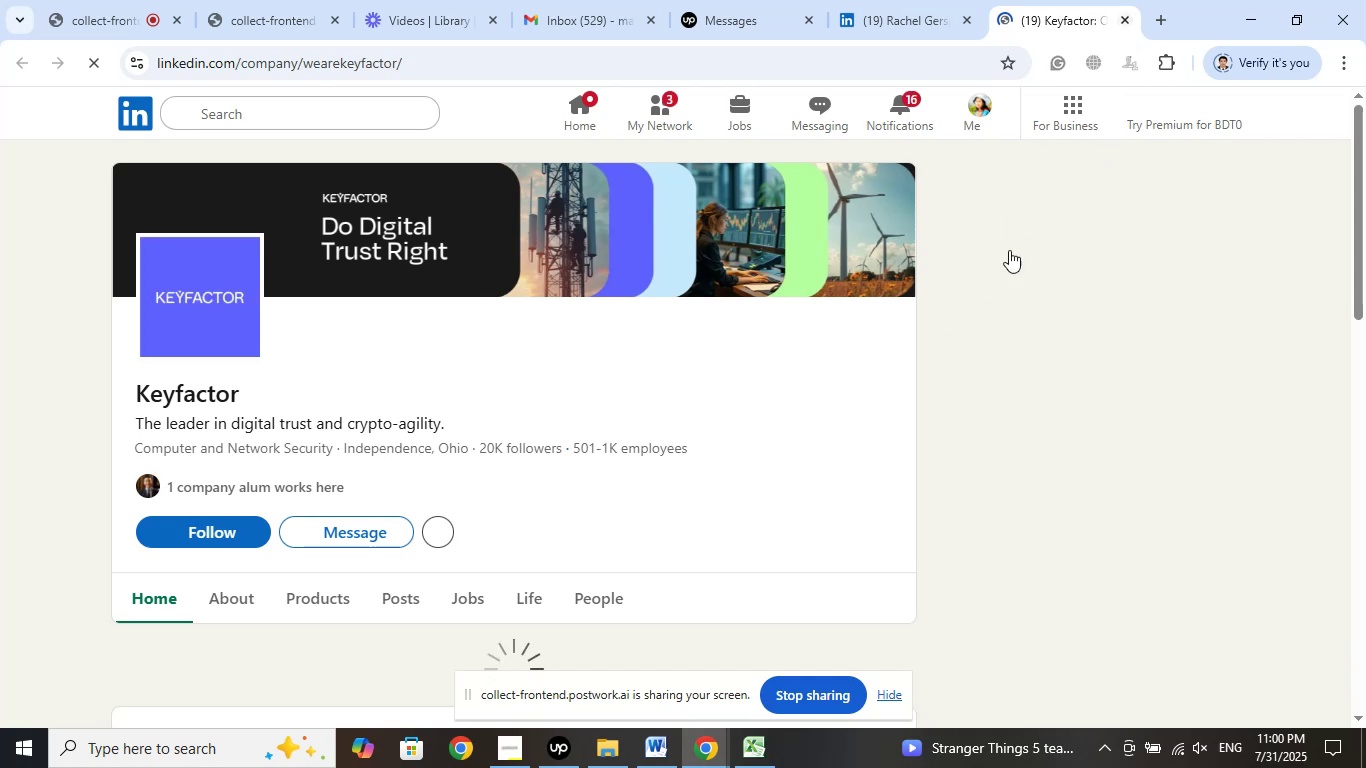 
mouse_move([1088, 305])
 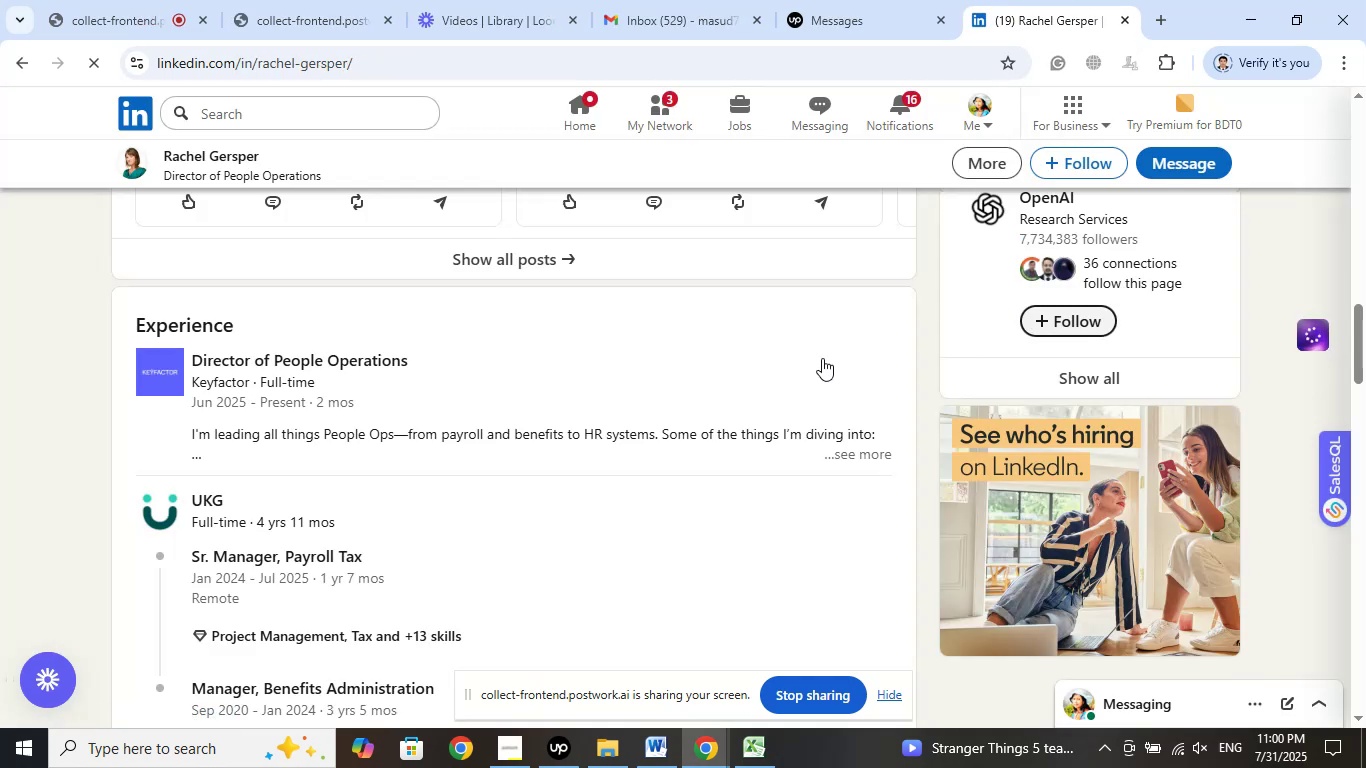 
scroll: coordinate [855, 330], scroll_direction: up, amount: 24.0
 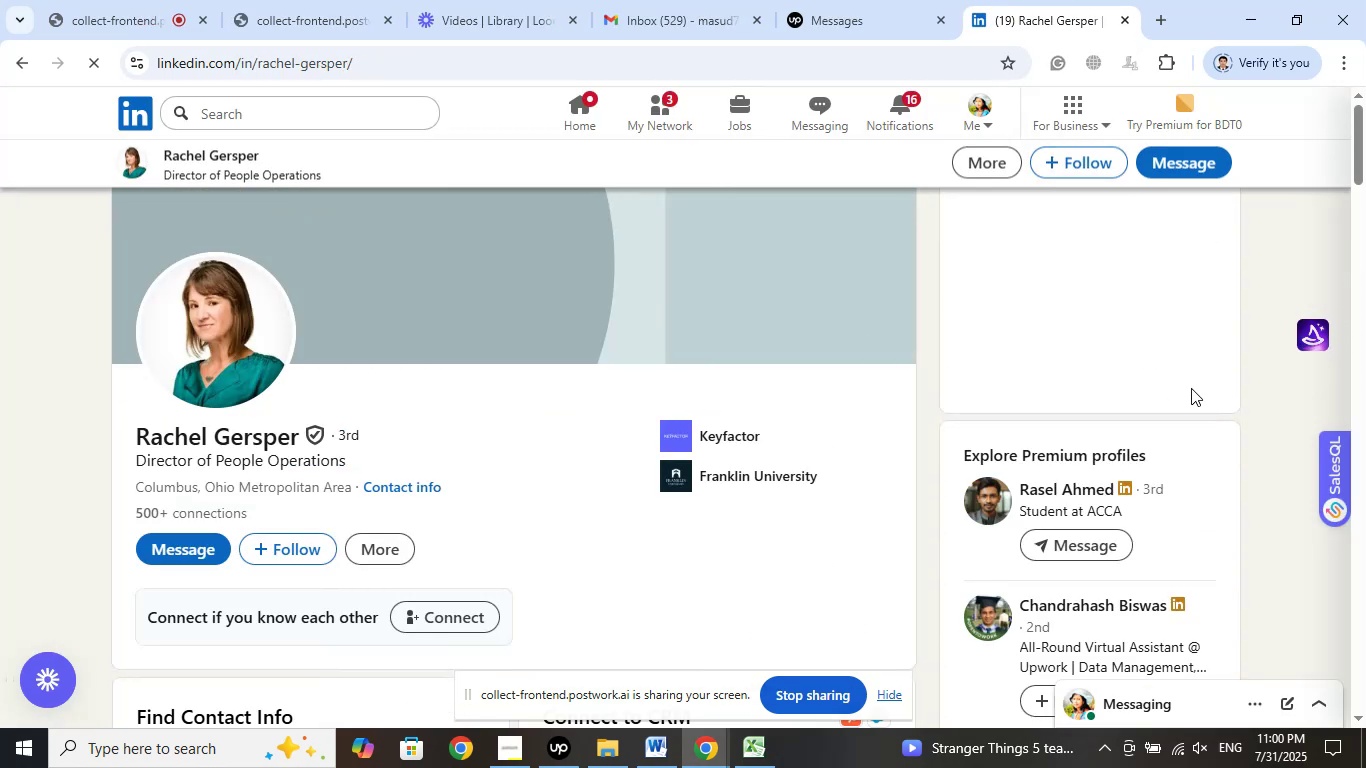 
scroll: coordinate [1228, 331], scroll_direction: down, amount: 7.0
 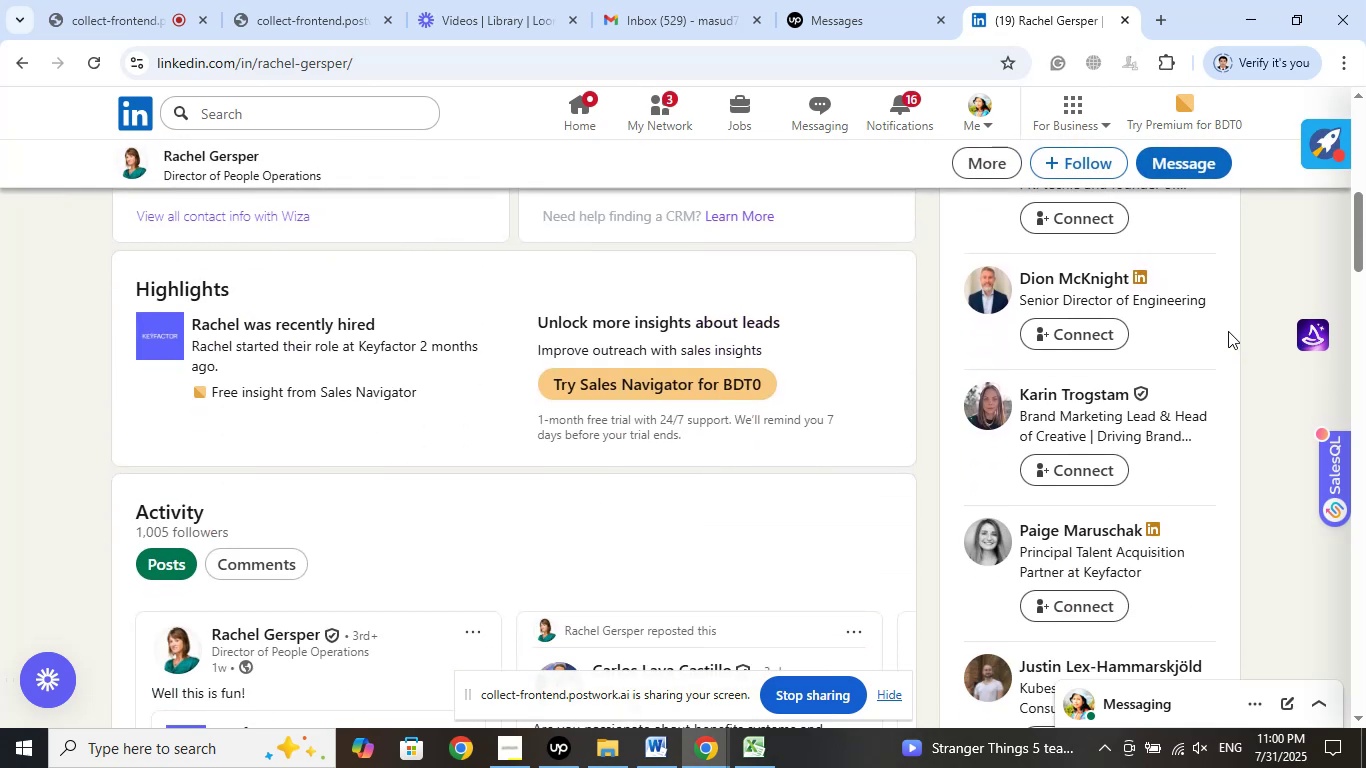 
scroll: coordinate [1228, 326], scroll_direction: up, amount: 10.0
 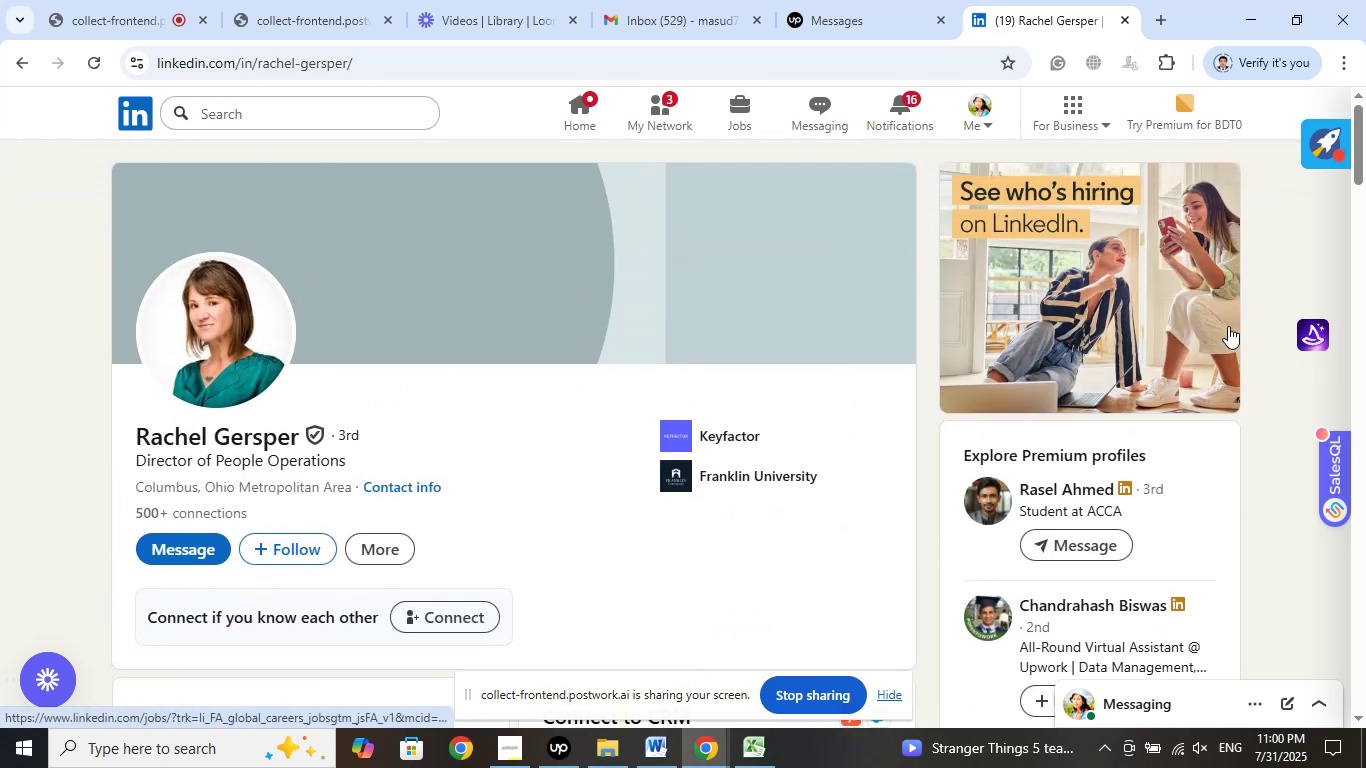 
scroll: coordinate [1228, 326], scroll_direction: down, amount: 7.0
 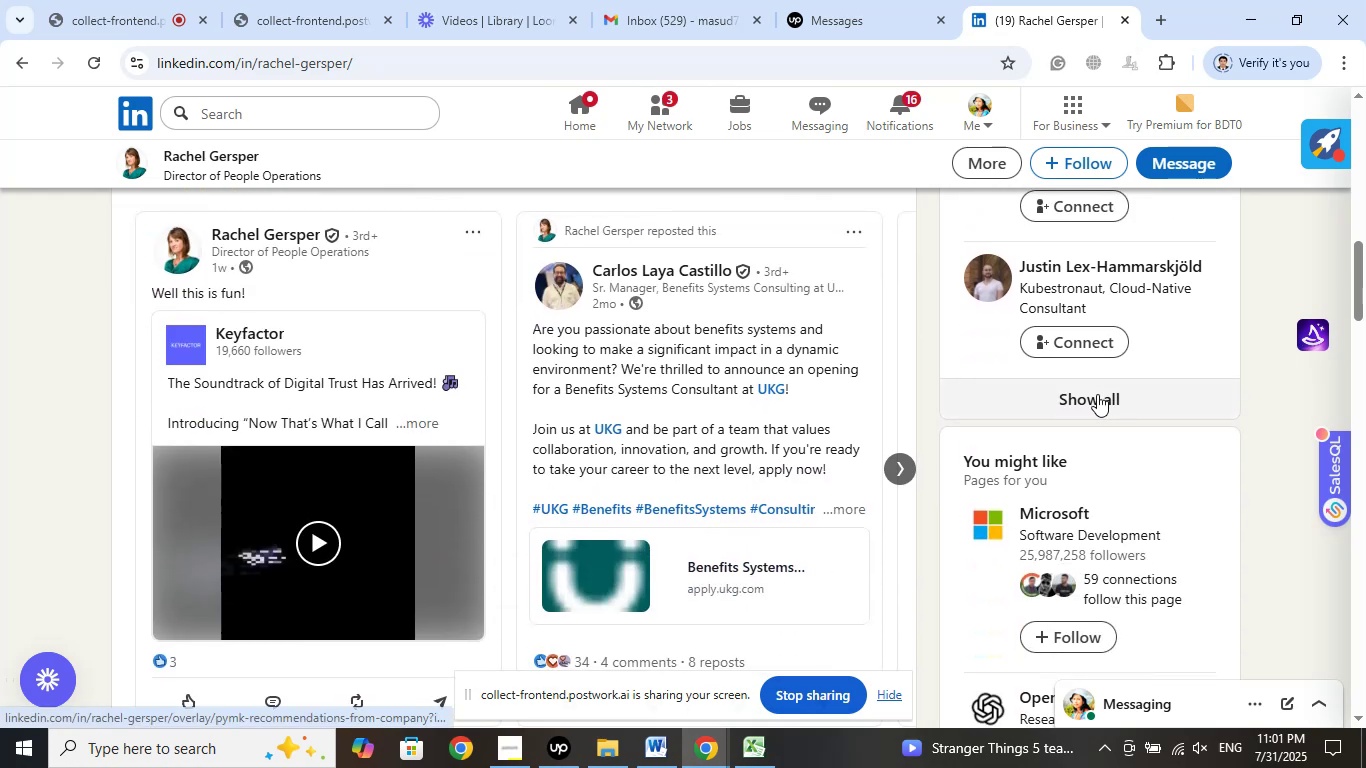 
left_click([1097, 394])
 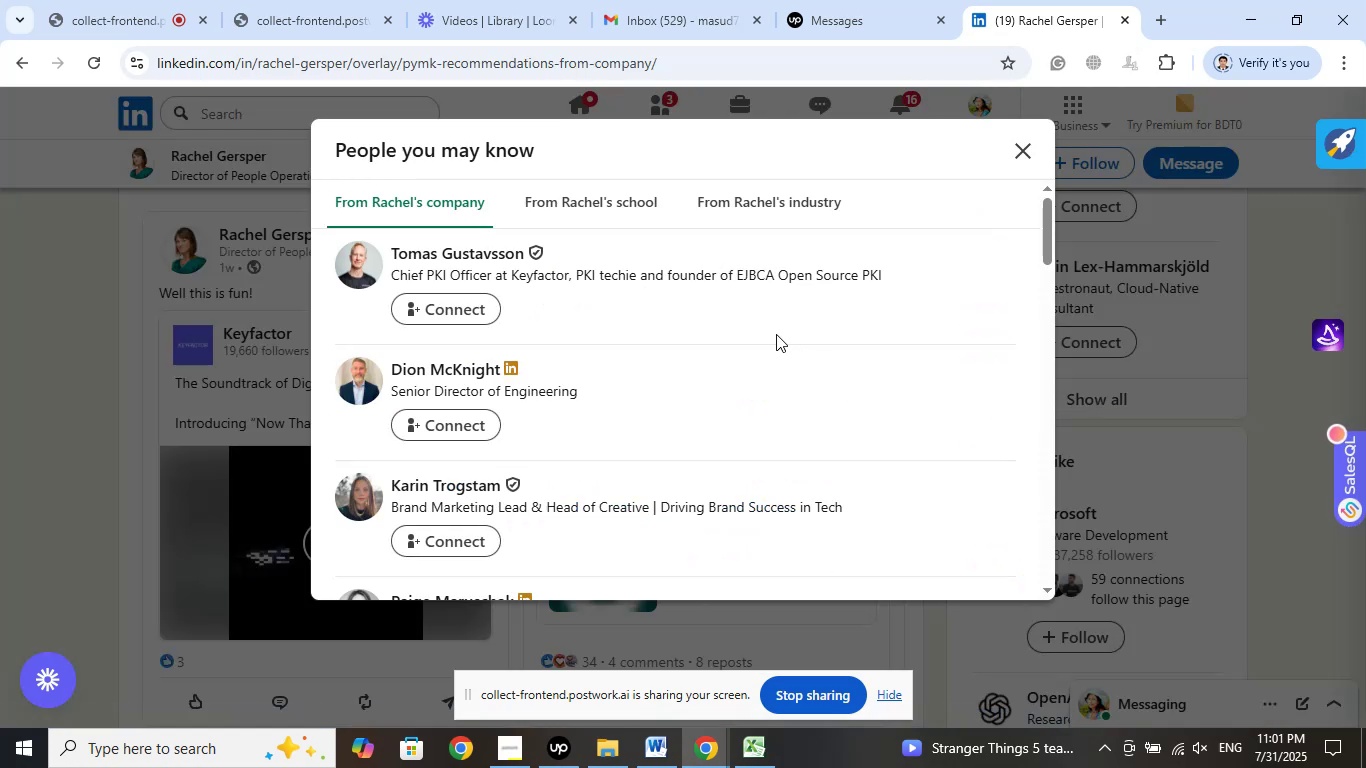 
wait(6.85)
 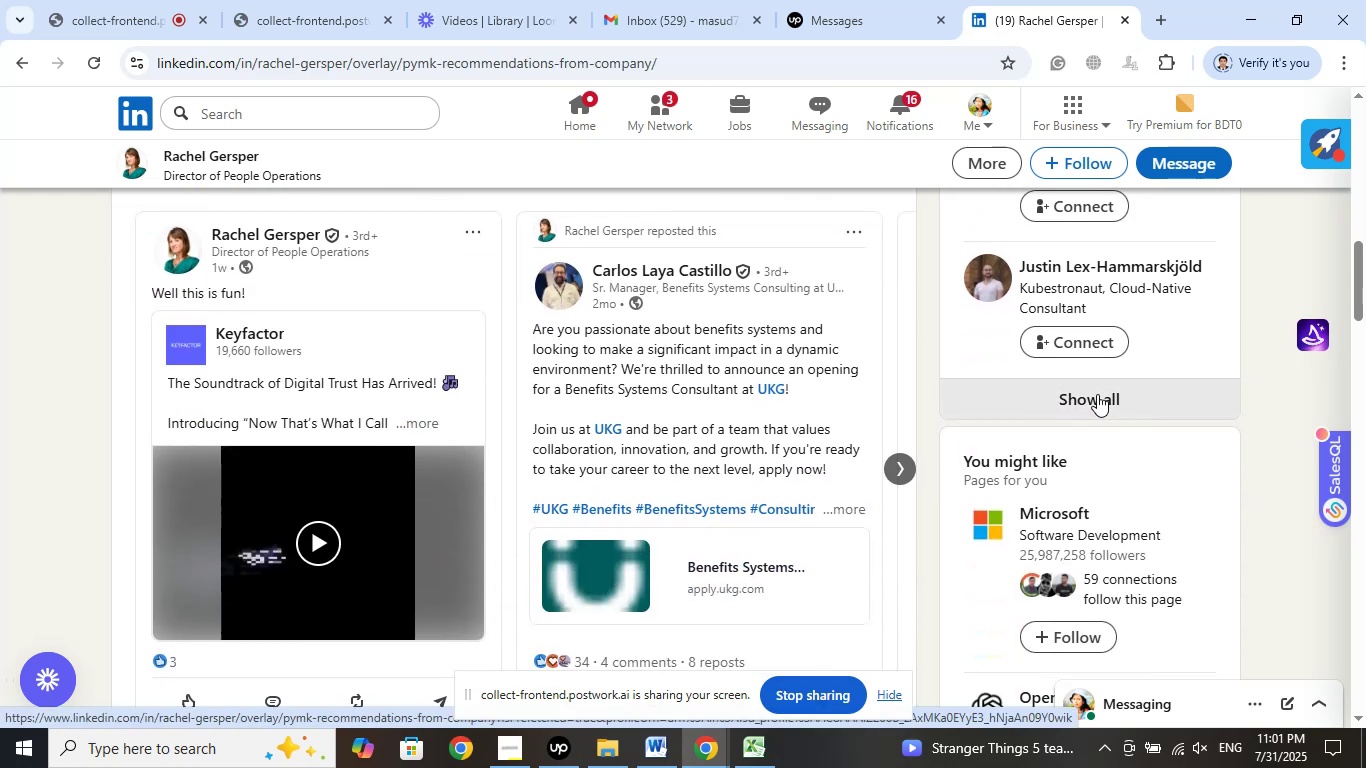 
scroll: coordinate [778, 325], scroll_direction: down, amount: 1.0
 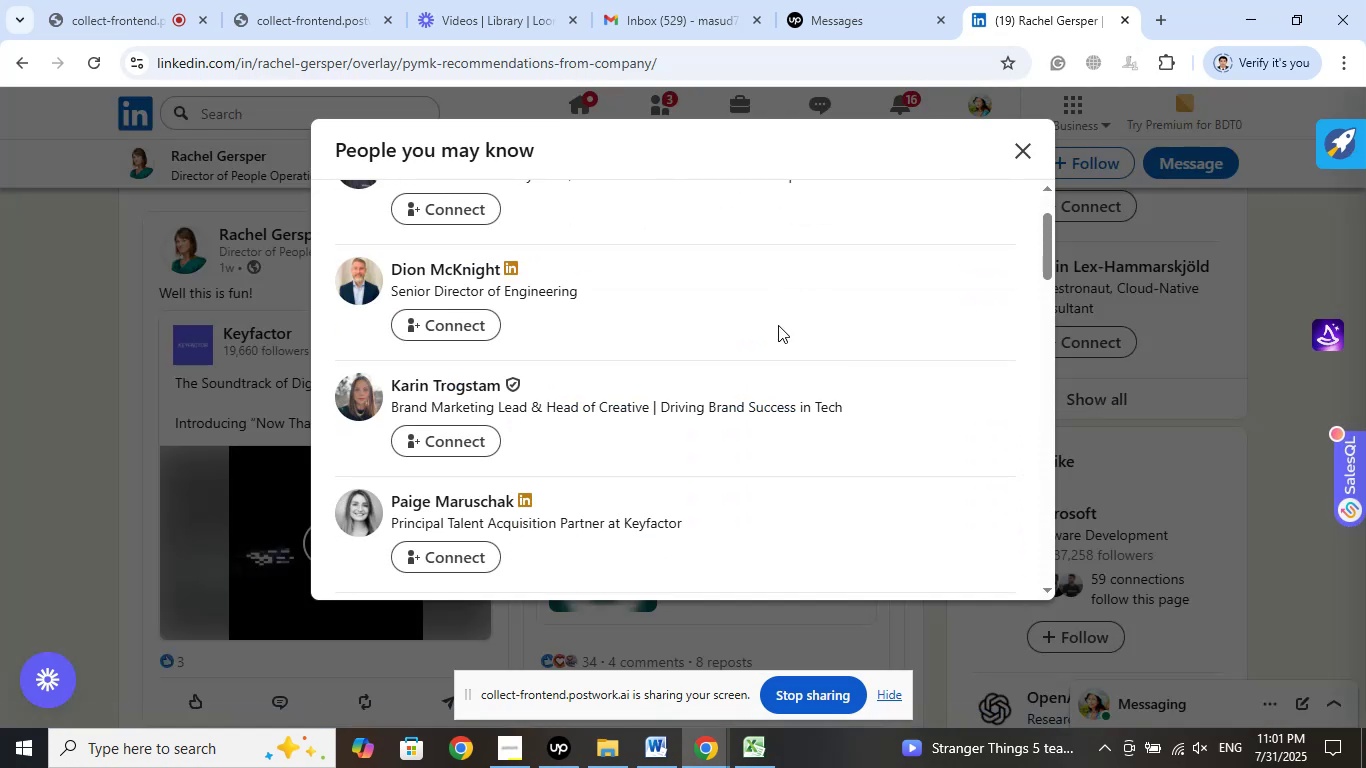 
scroll: coordinate [780, 323], scroll_direction: up, amount: 2.0
 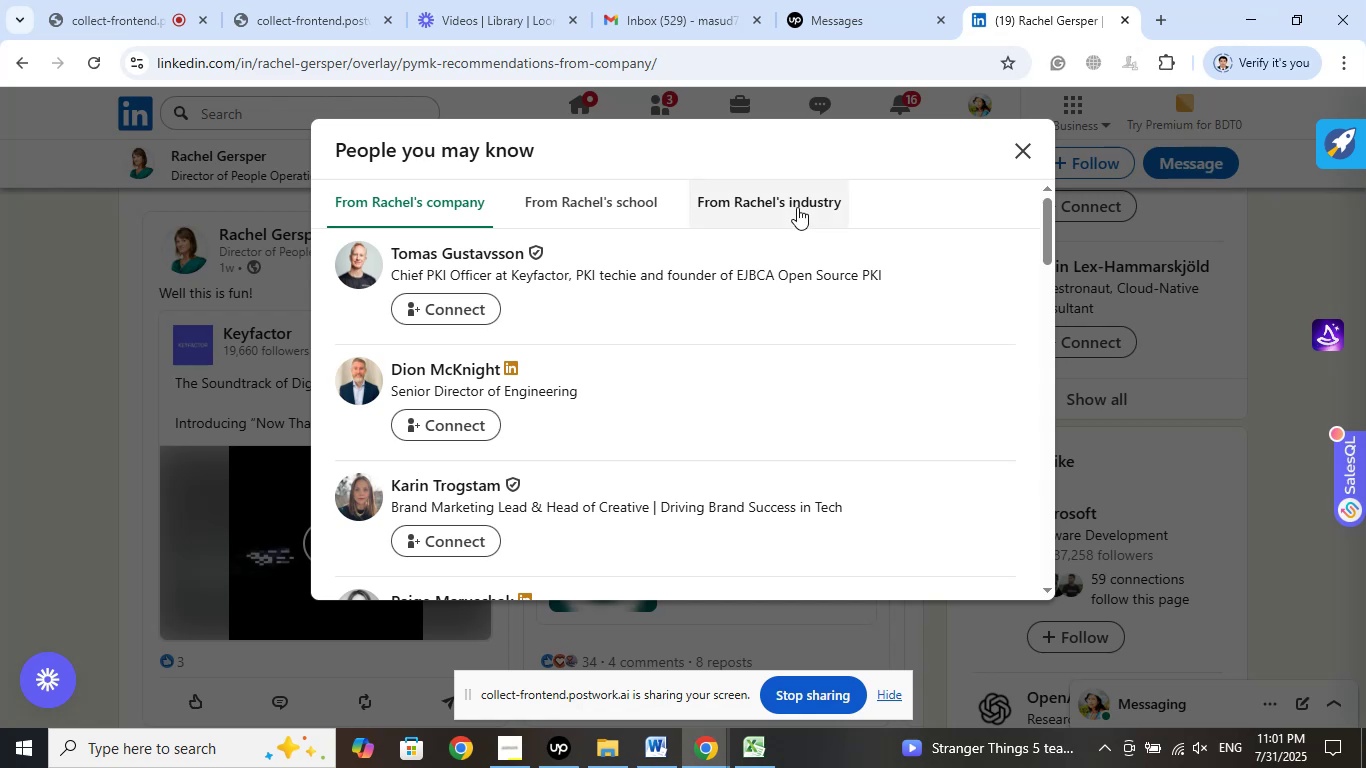 
left_click([797, 207])
 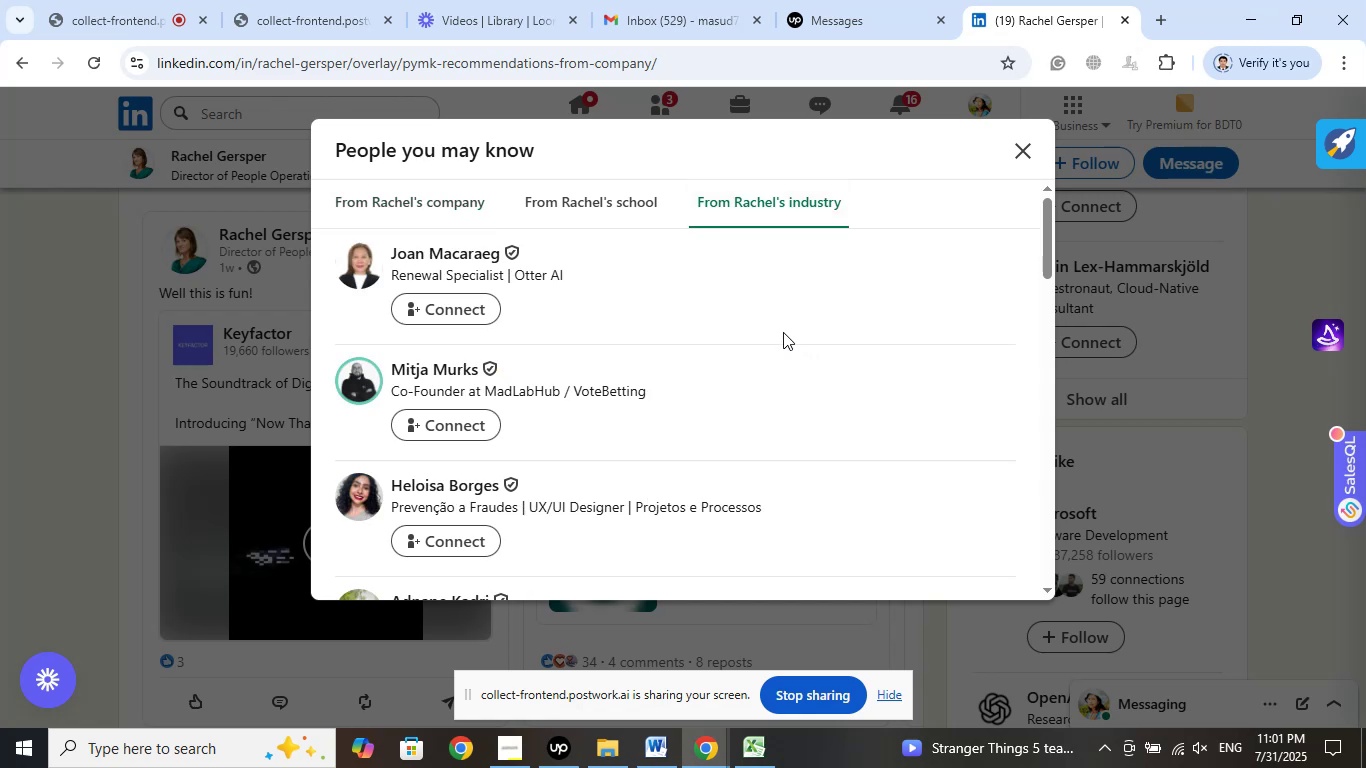 
scroll: coordinate [783, 331], scroll_direction: down, amount: 6.0
 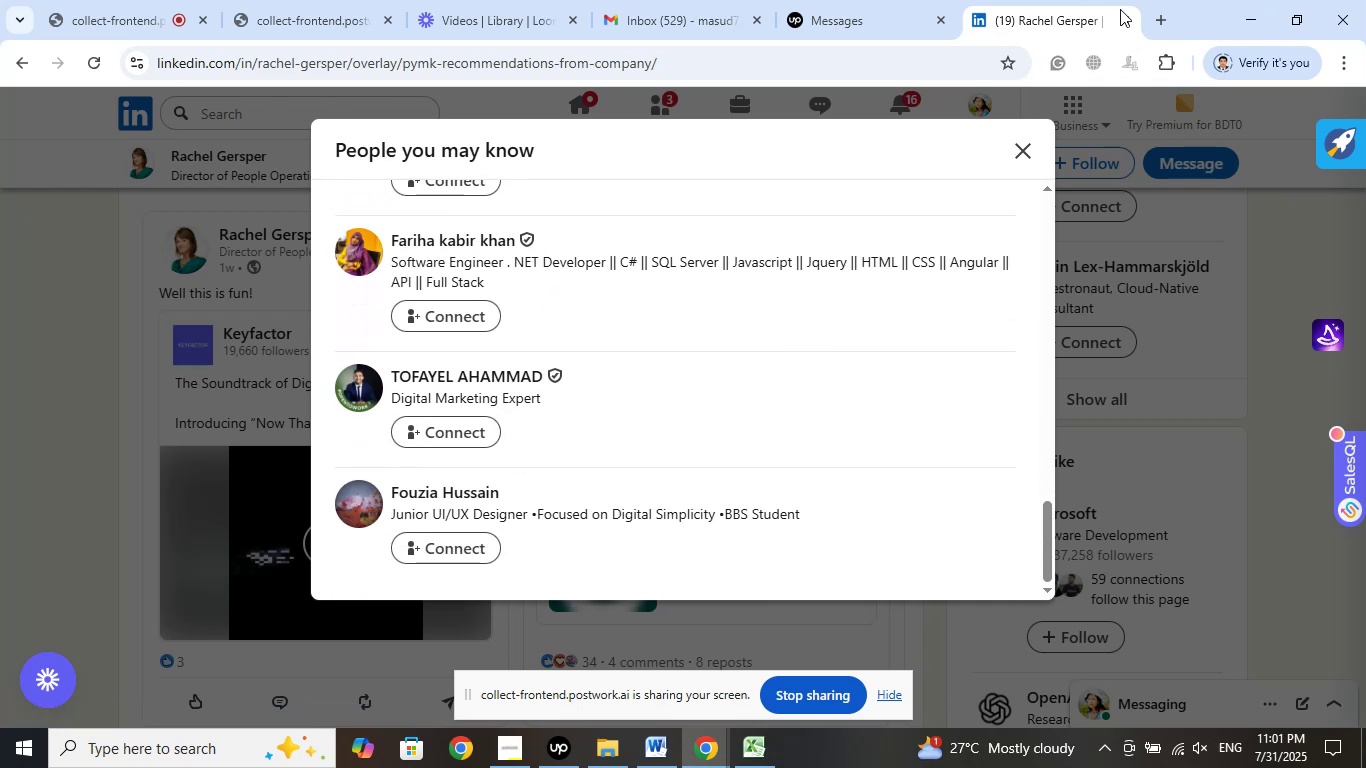 
left_click([1128, 19])
 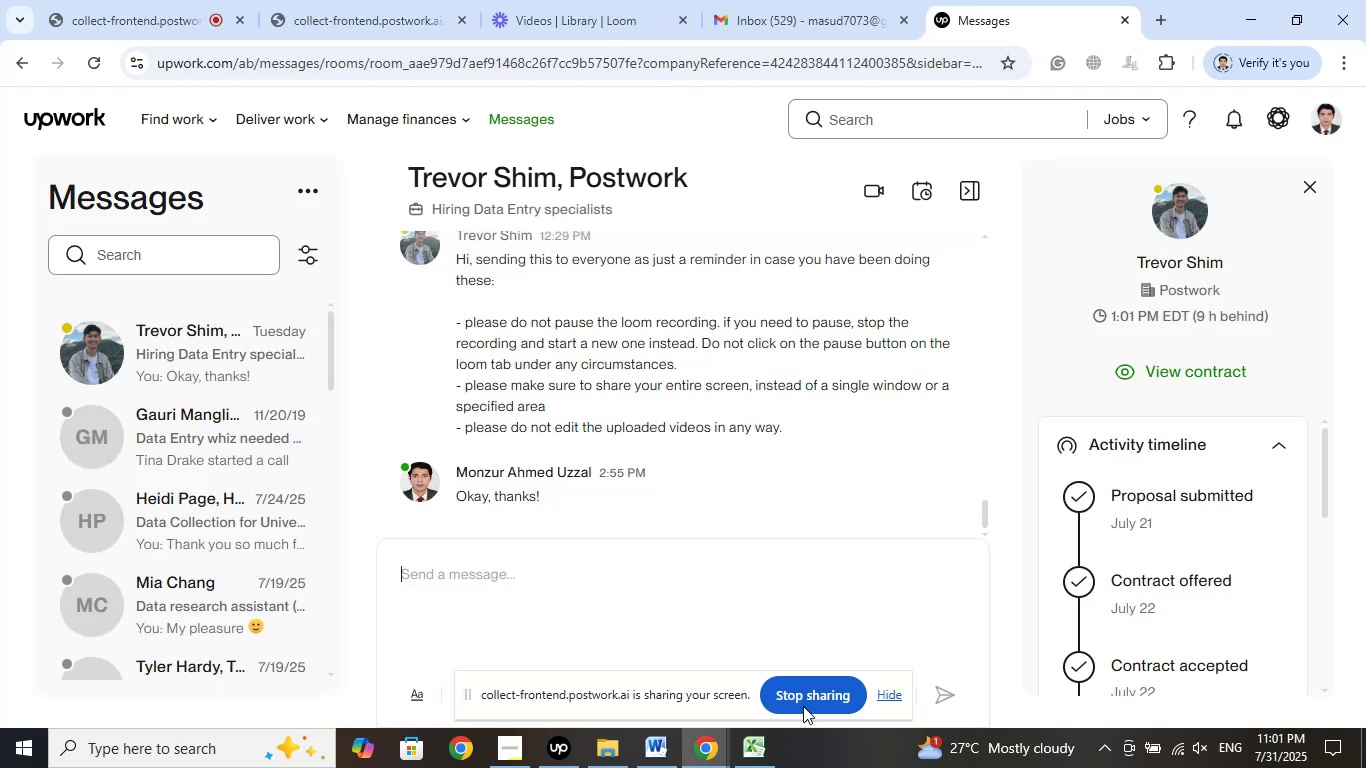 
left_click([737, 756])
 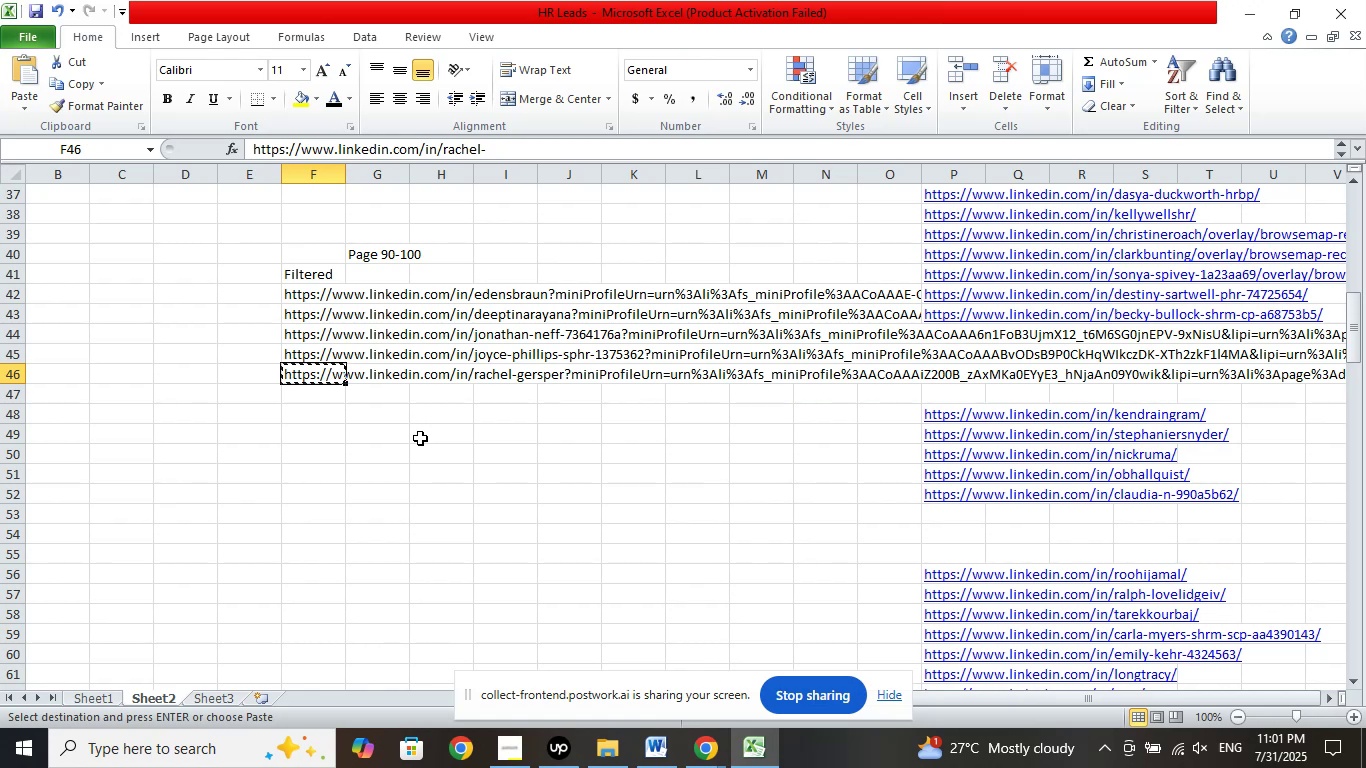 
key(Delete)
 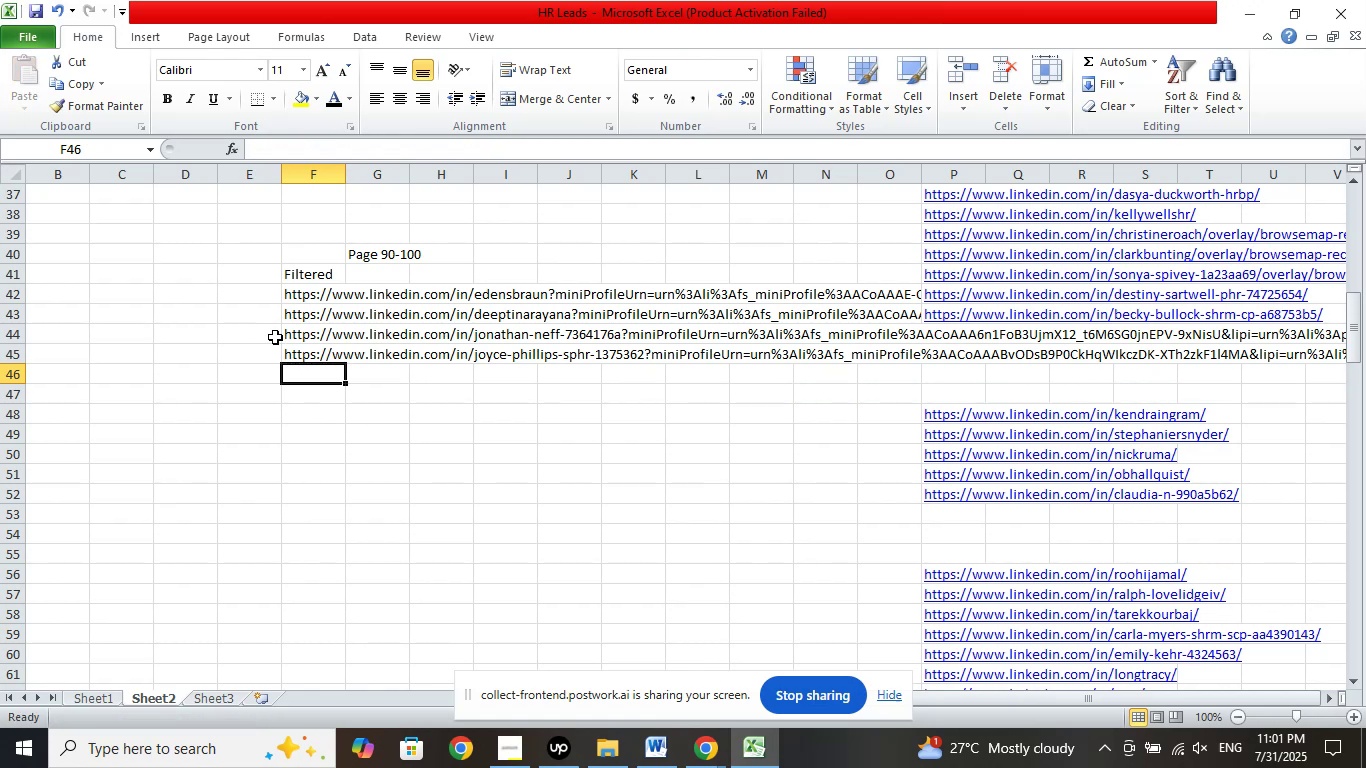 
right_click([291, 350])
 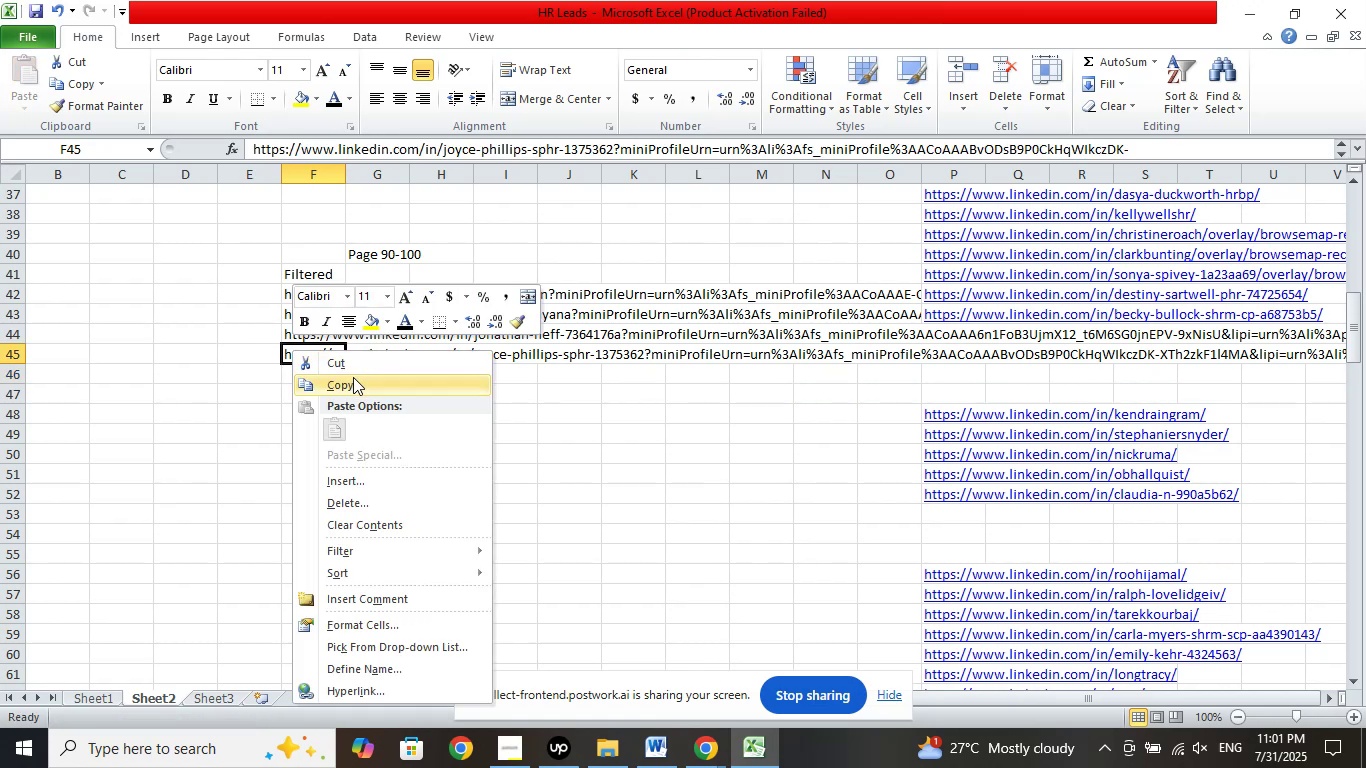 
left_click([353, 382])
 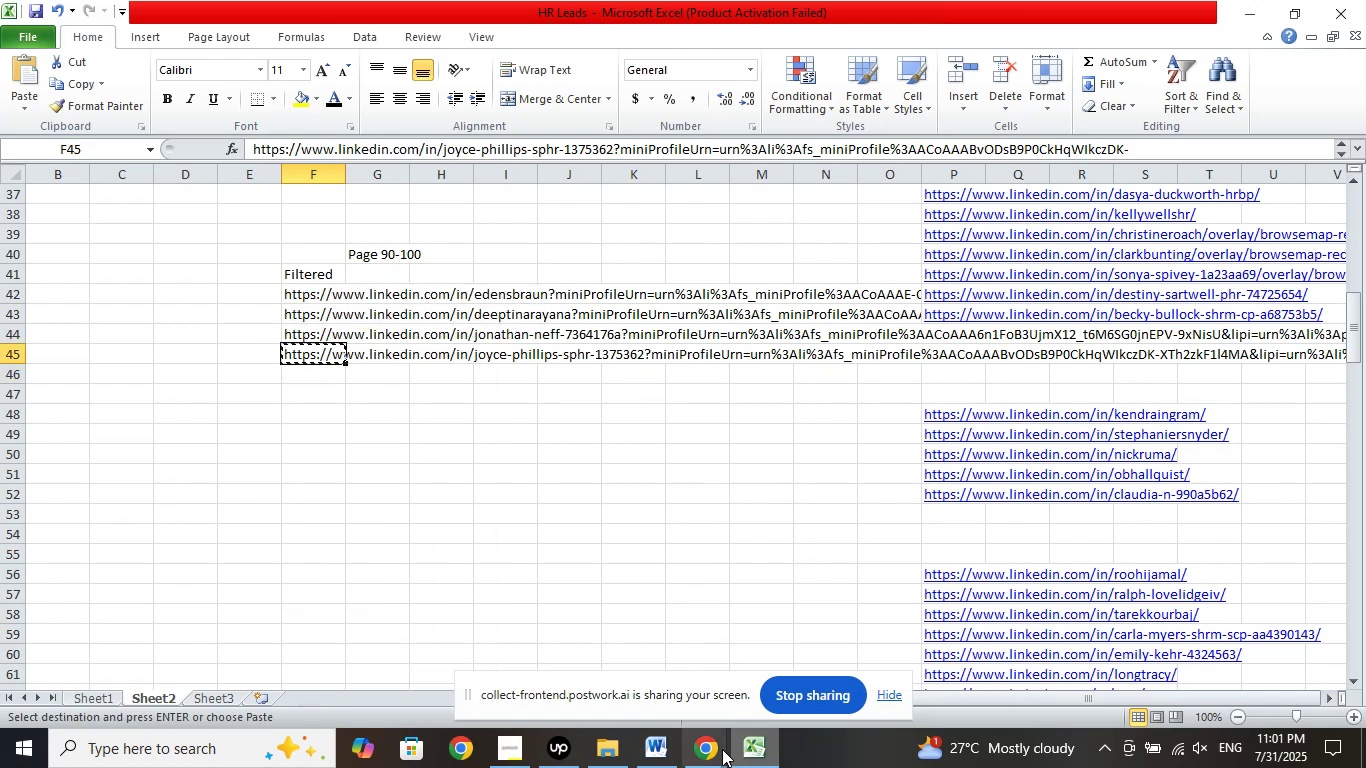 
left_click([713, 754])
 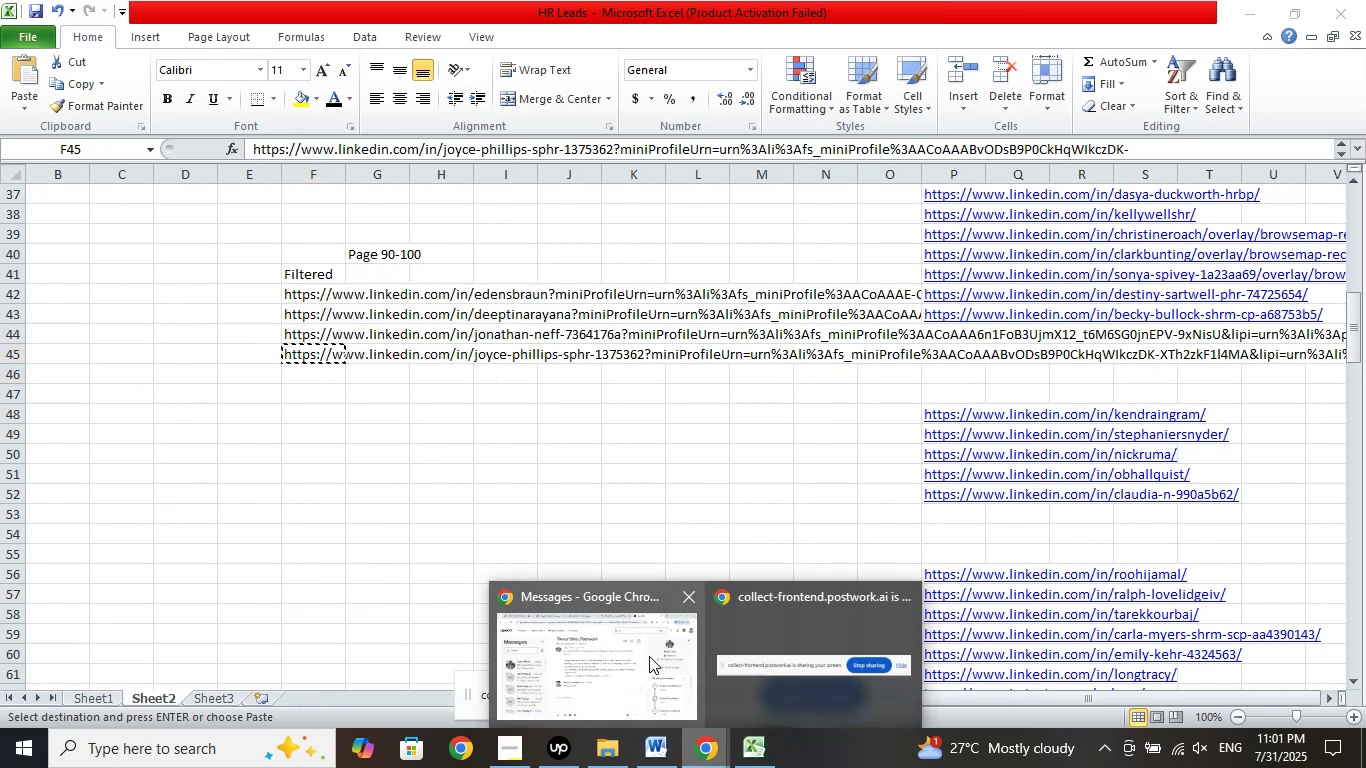 
left_click([639, 652])
 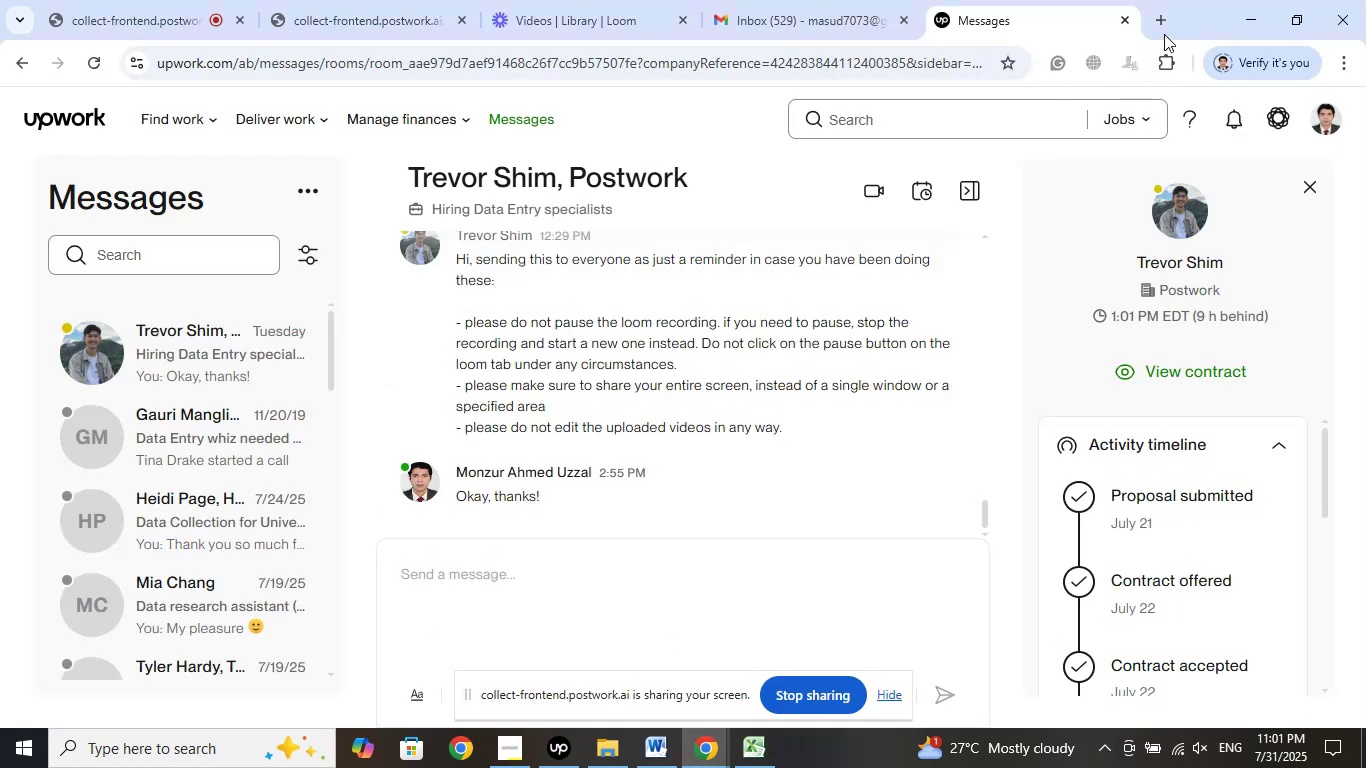 
left_click([1163, 24])
 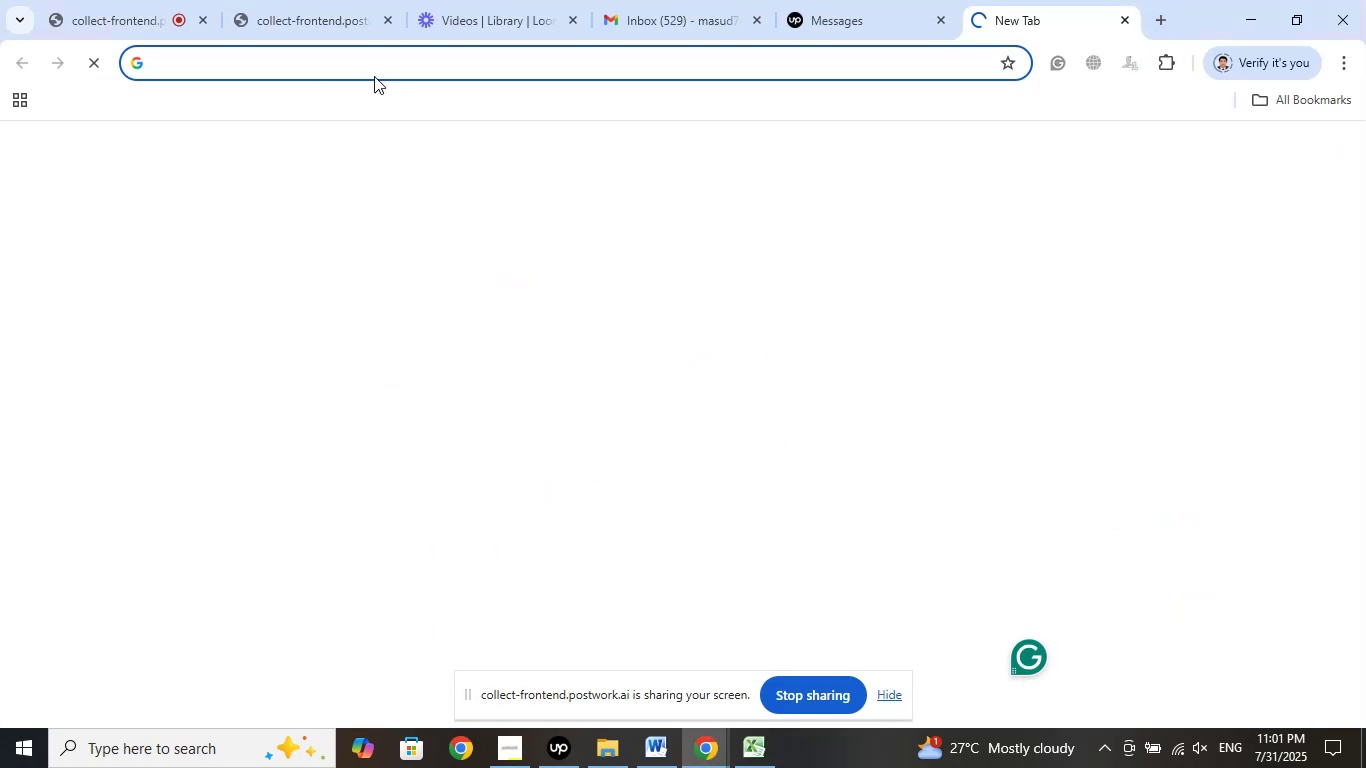 
right_click([373, 65])
 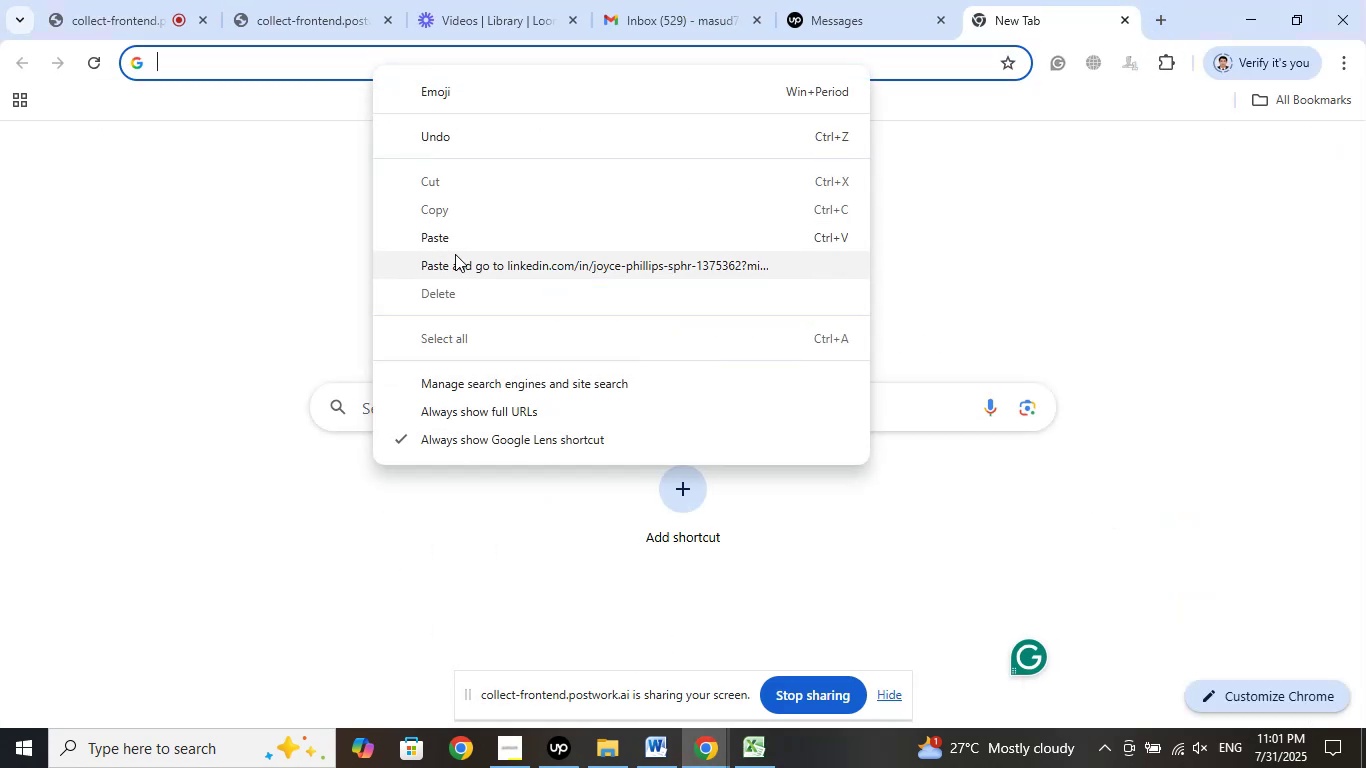 
left_click([462, 274])
 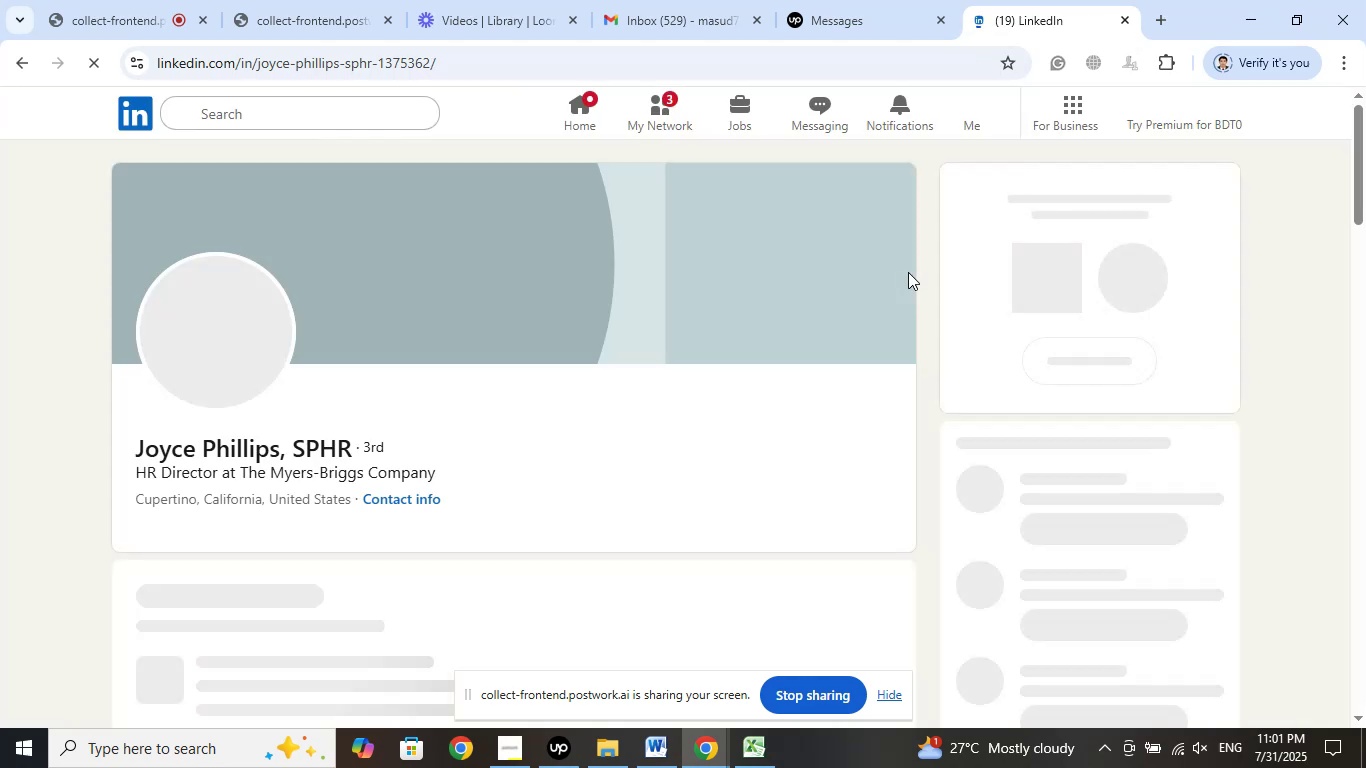 
wait(10.64)
 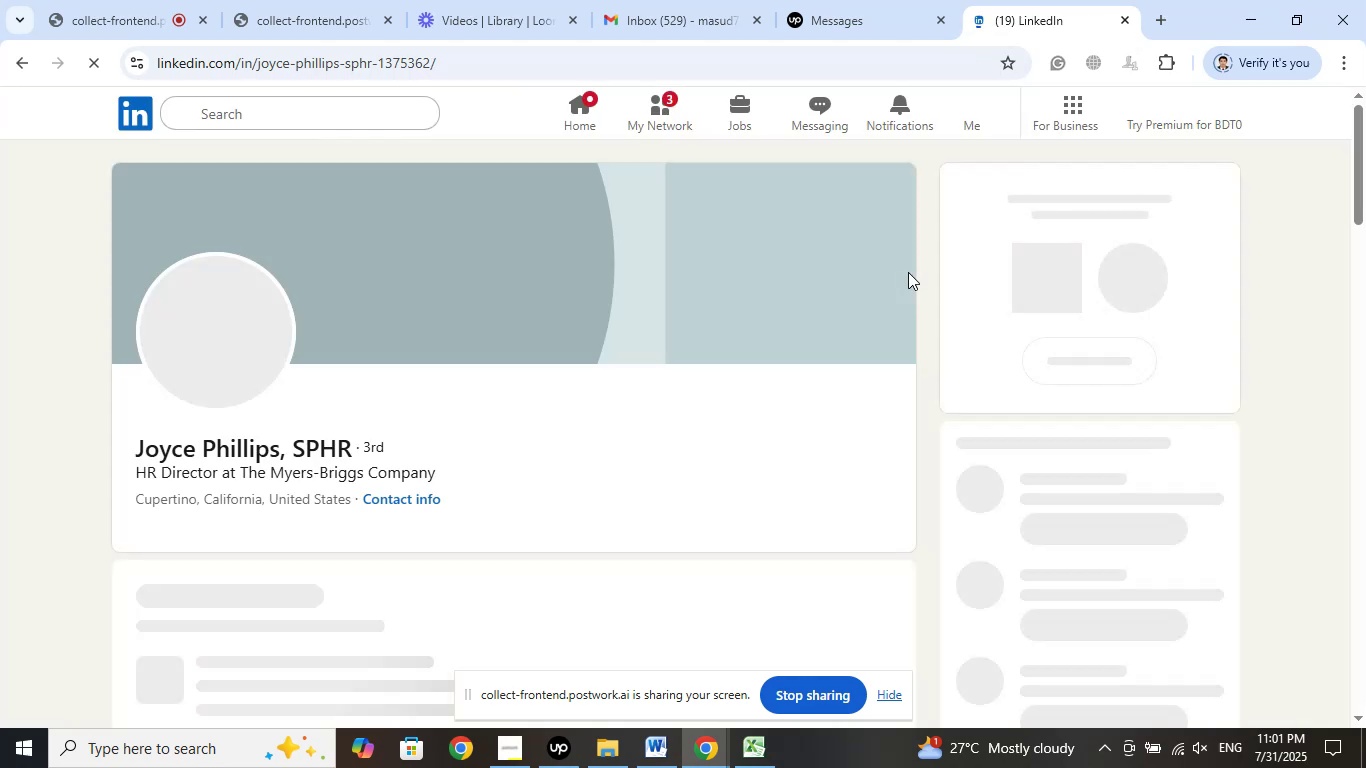 
left_click([1165, 15])
 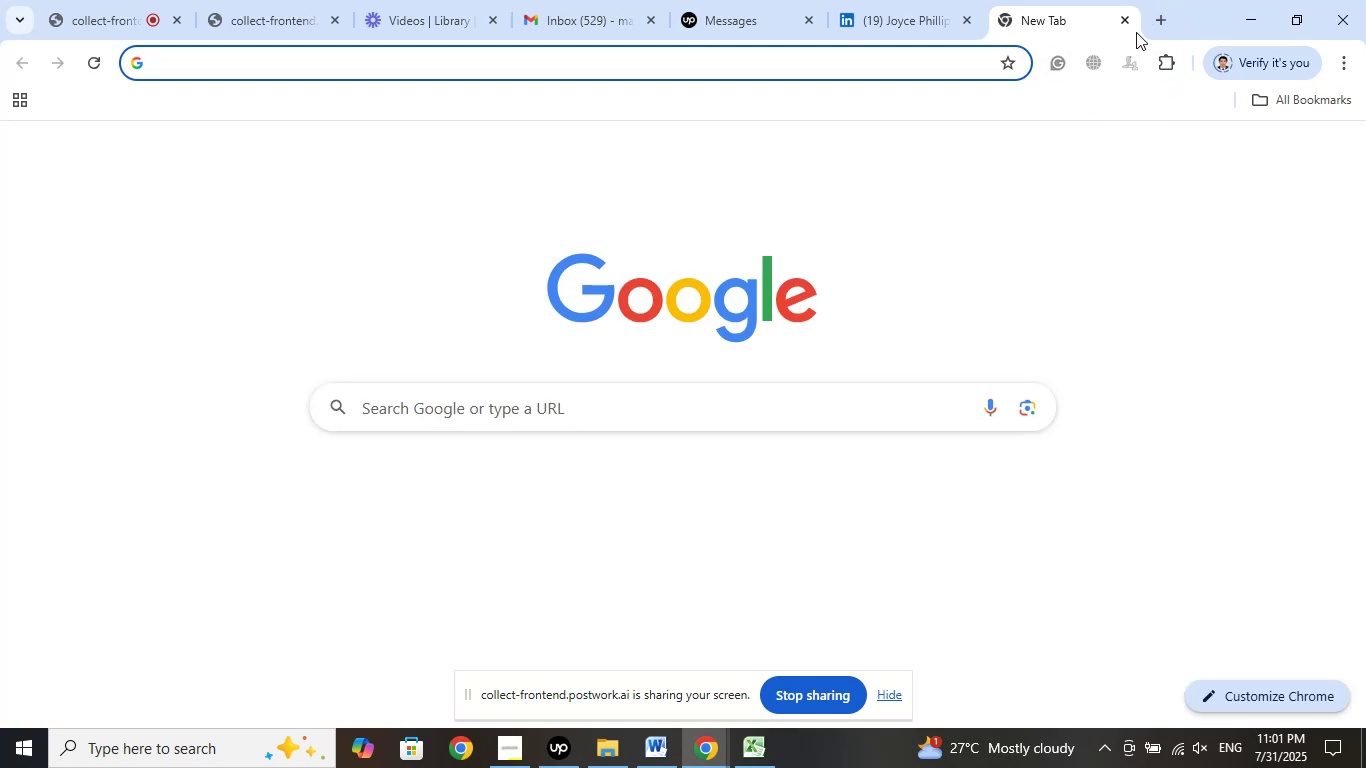 
left_click([1133, 23])
 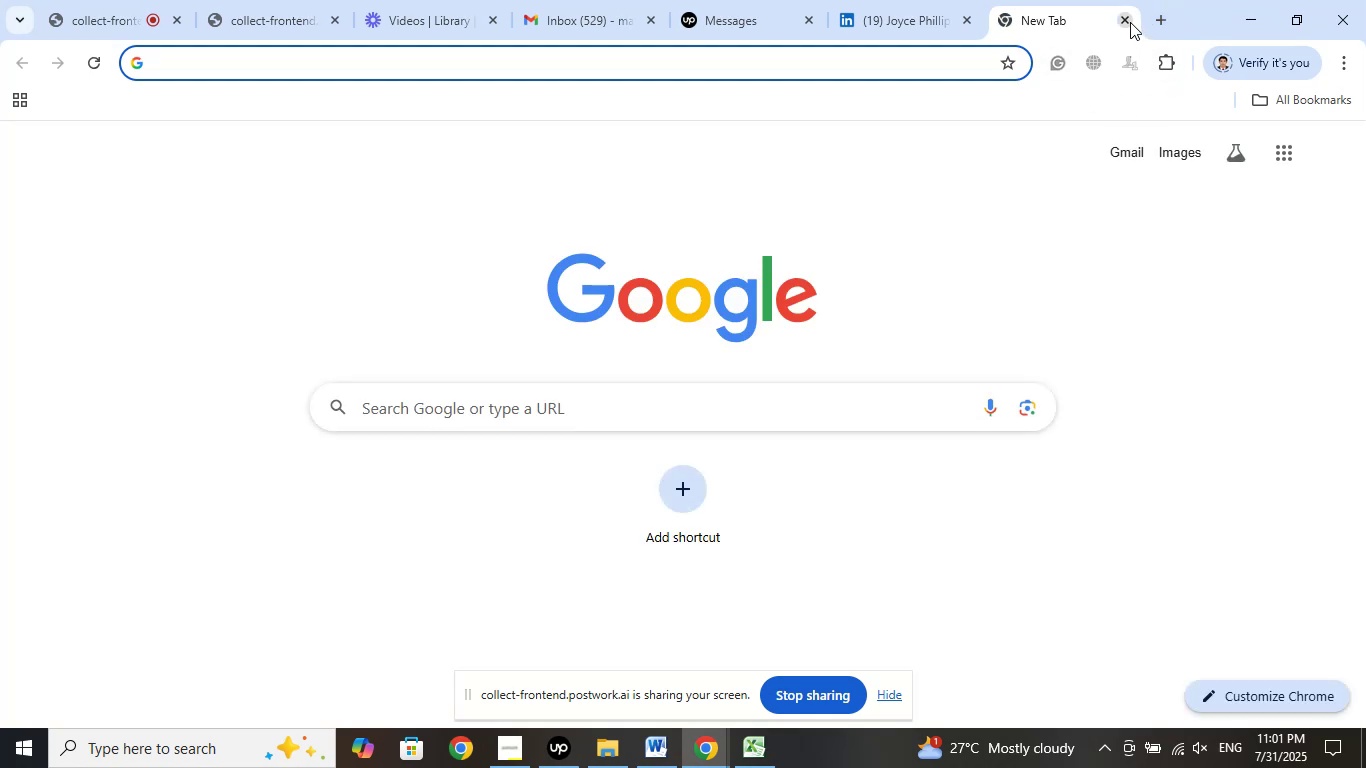 
left_click([1130, 22])
 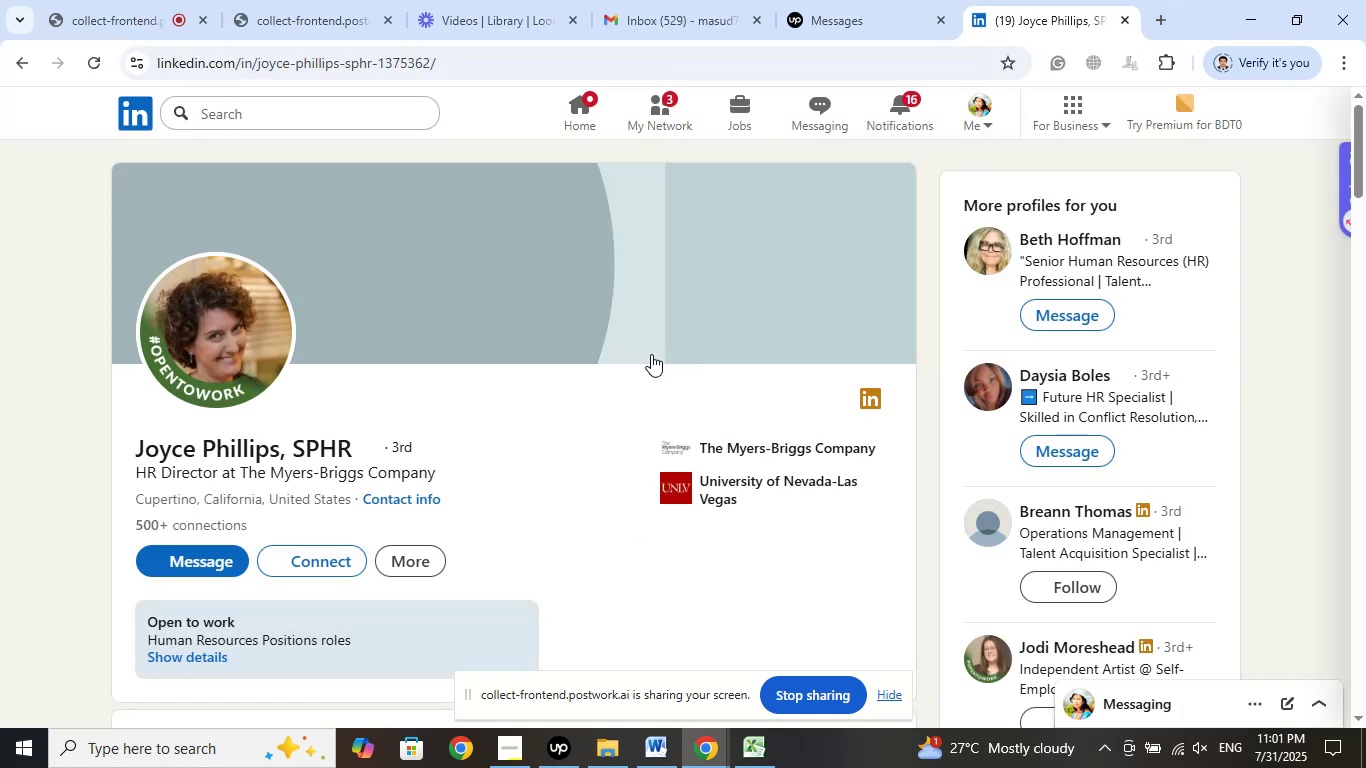 
wait(5.53)
 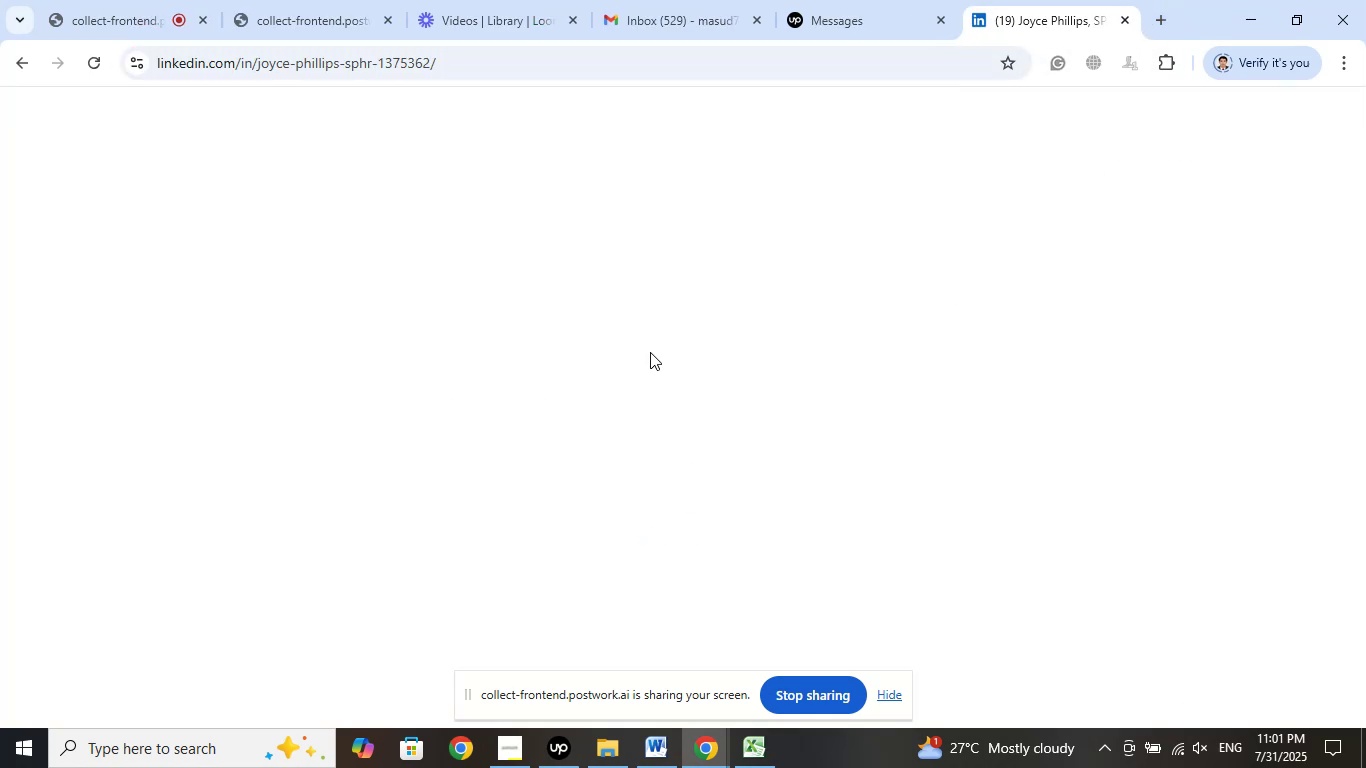 
left_click([754, 452])
 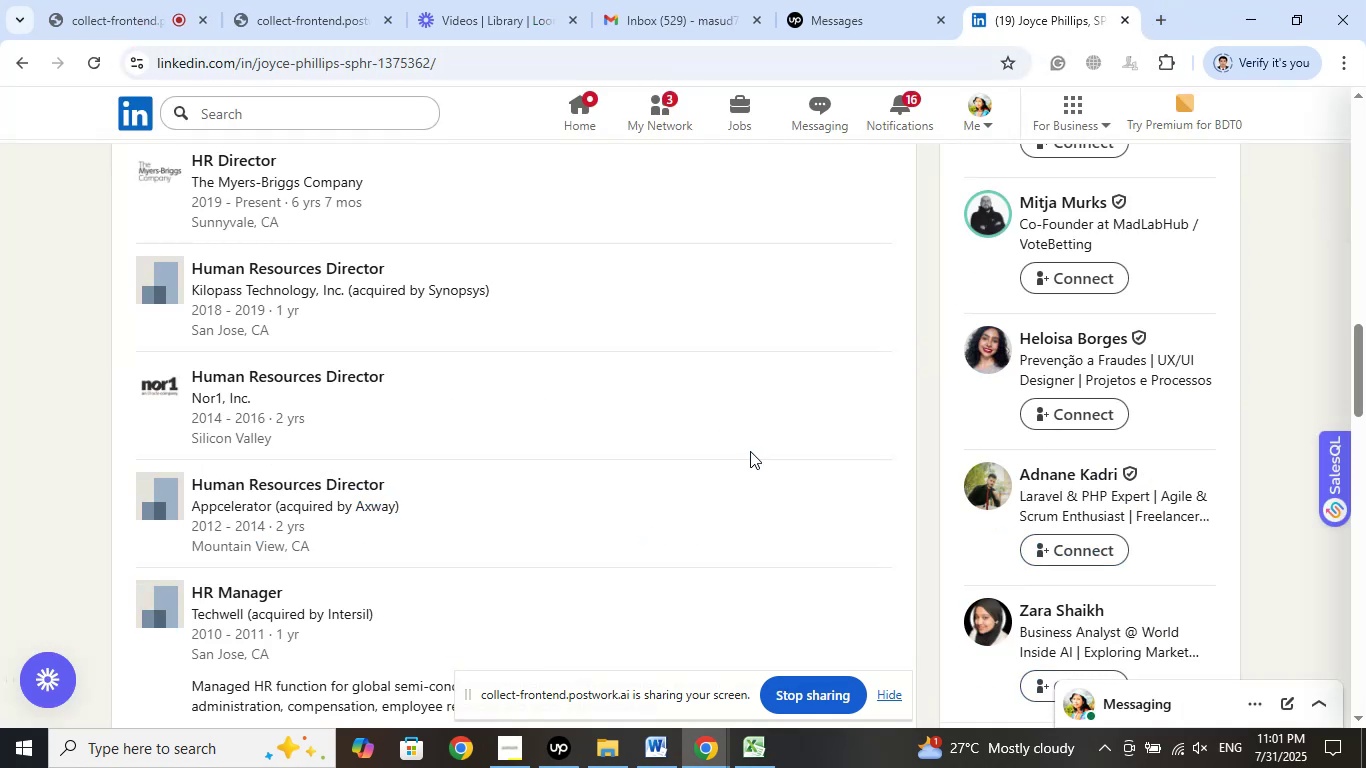 
scroll: coordinate [606, 404], scroll_direction: up, amount: 1.0
 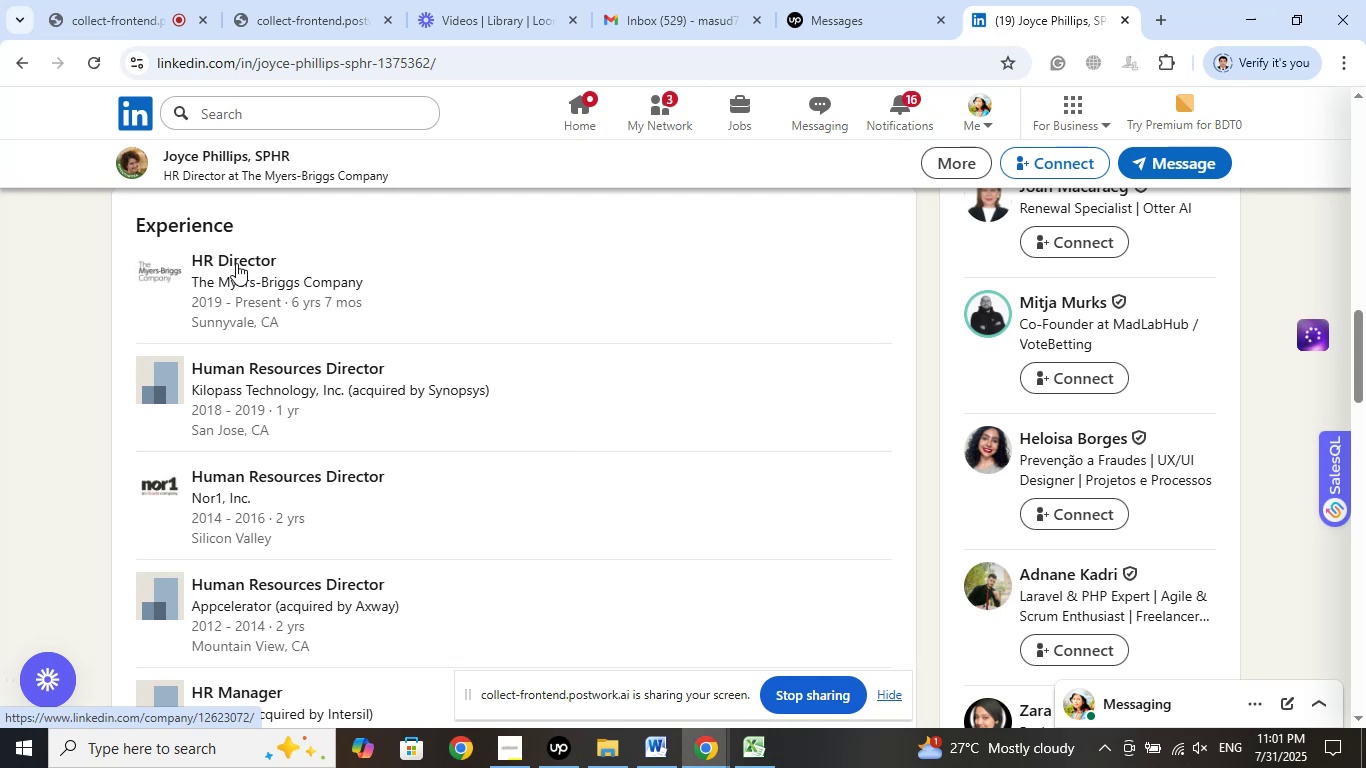 
right_click([236, 263])
 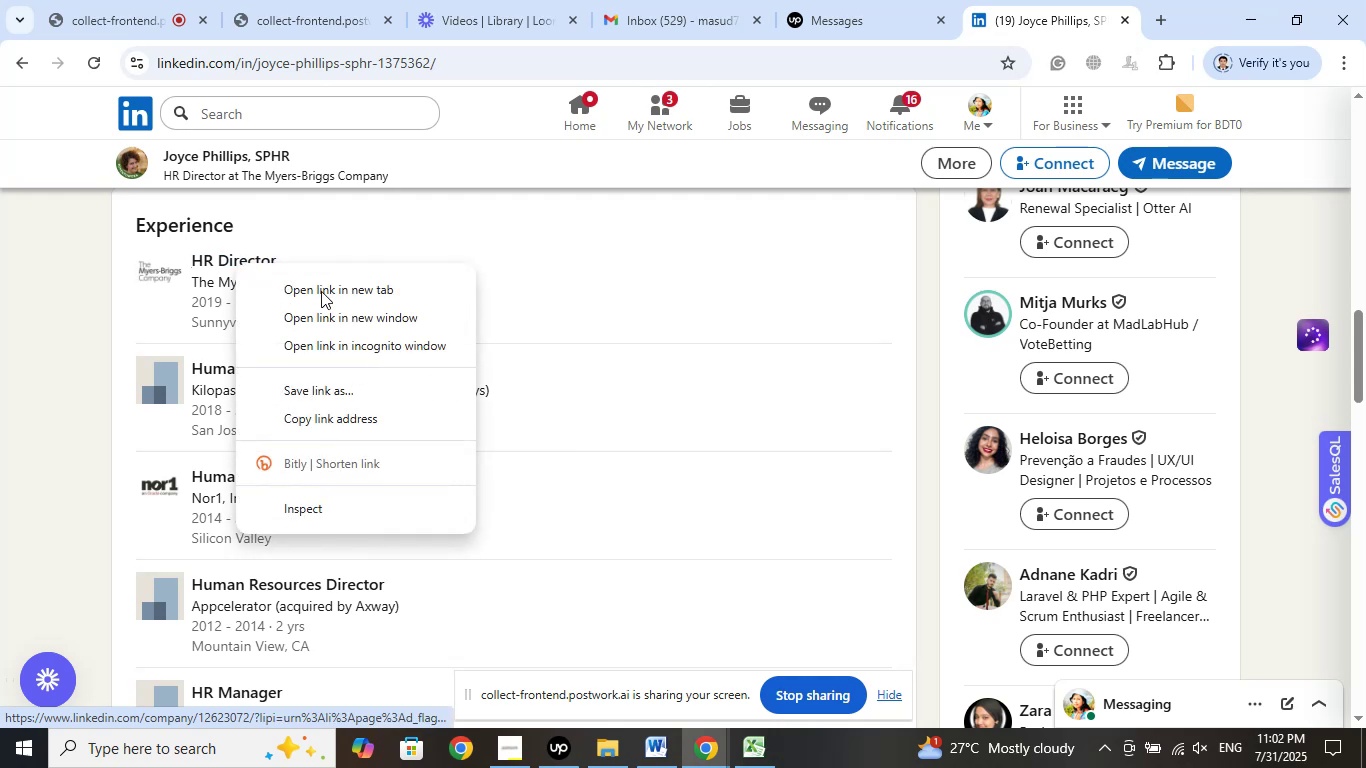 